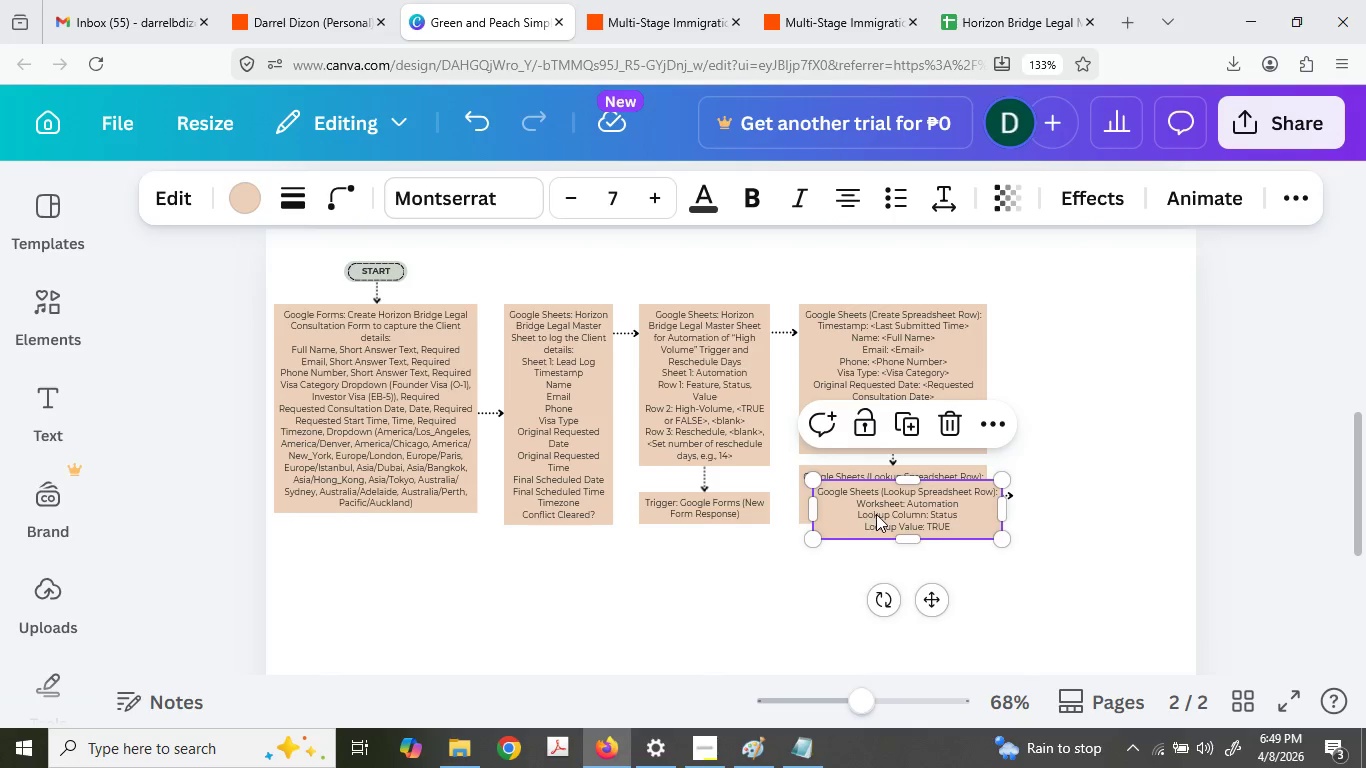 
left_click_drag(start_coordinate=[881, 517], to_coordinate=[1085, 349])
 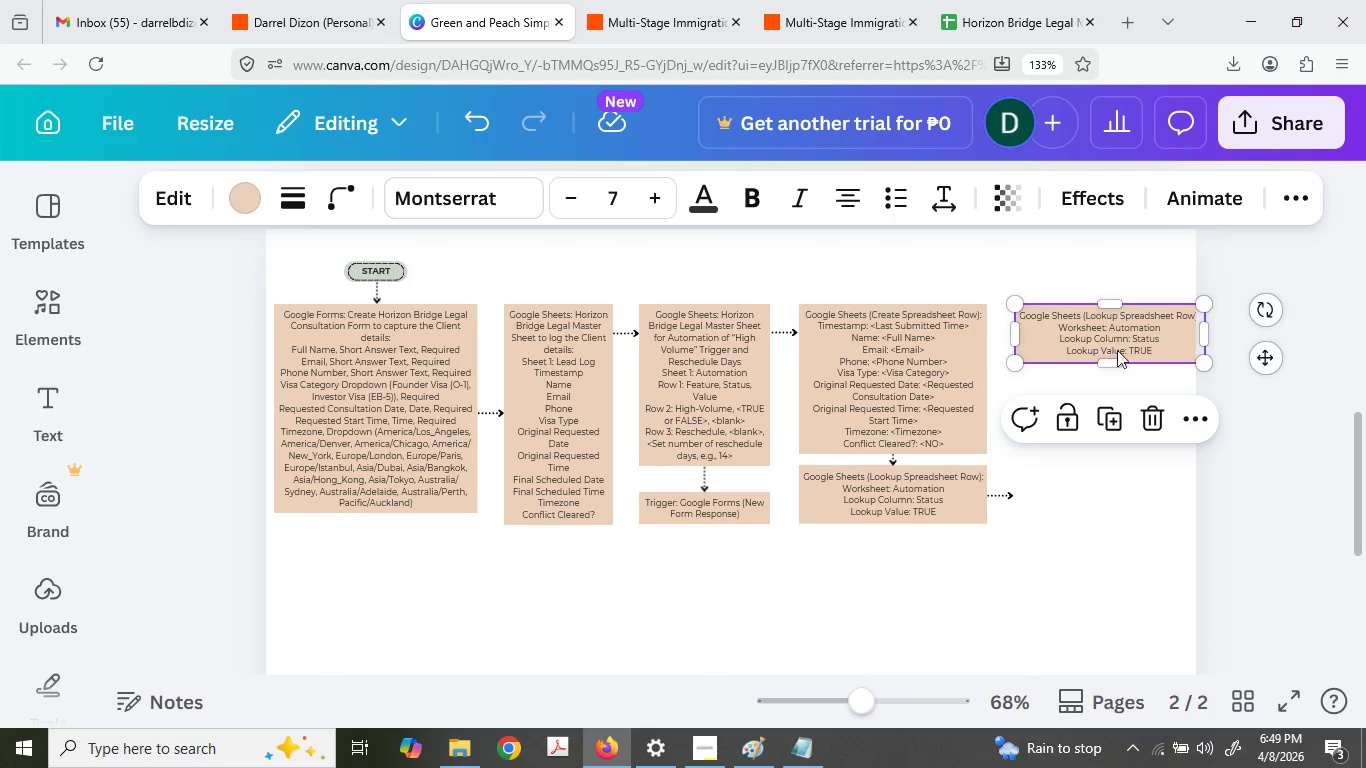 
hold_key(key=ControlLeft, duration=0.53)
 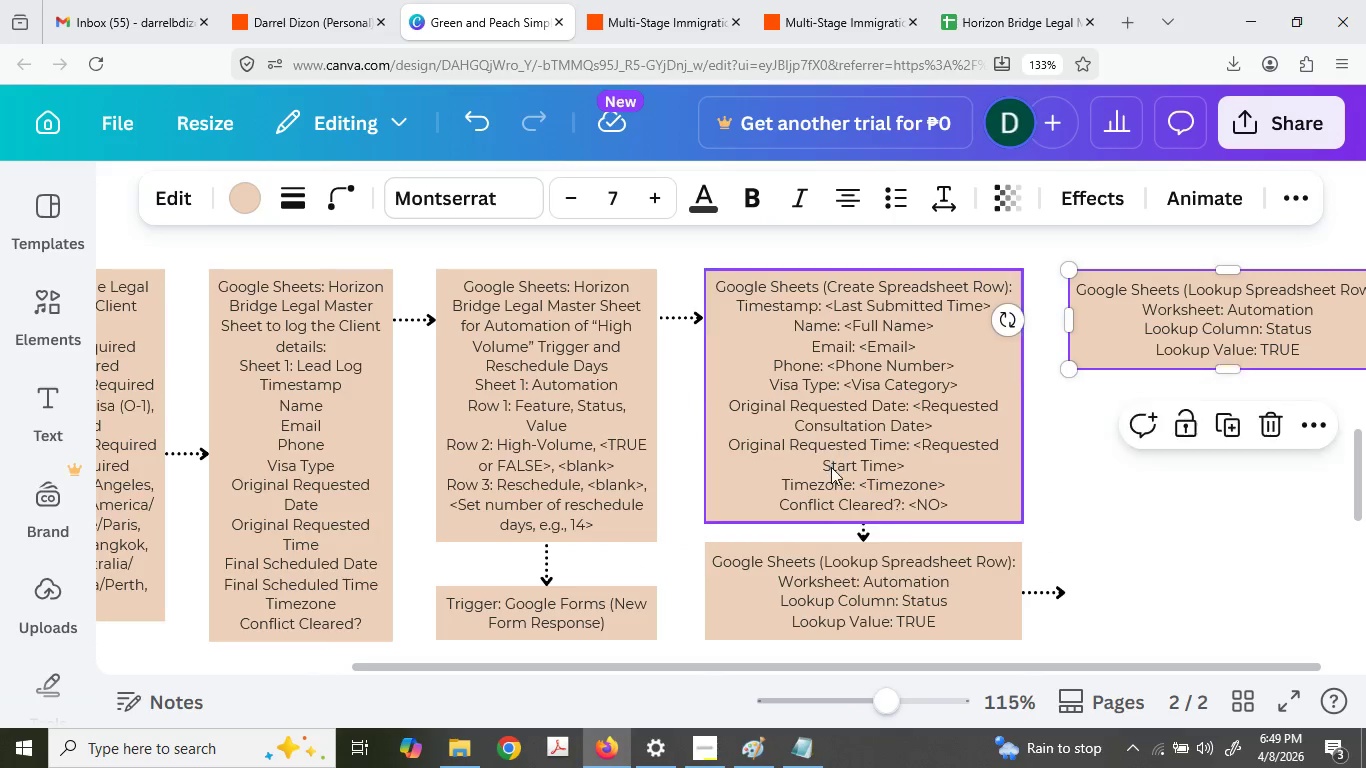 
hold_key(key=ControlLeft, duration=1.17)
 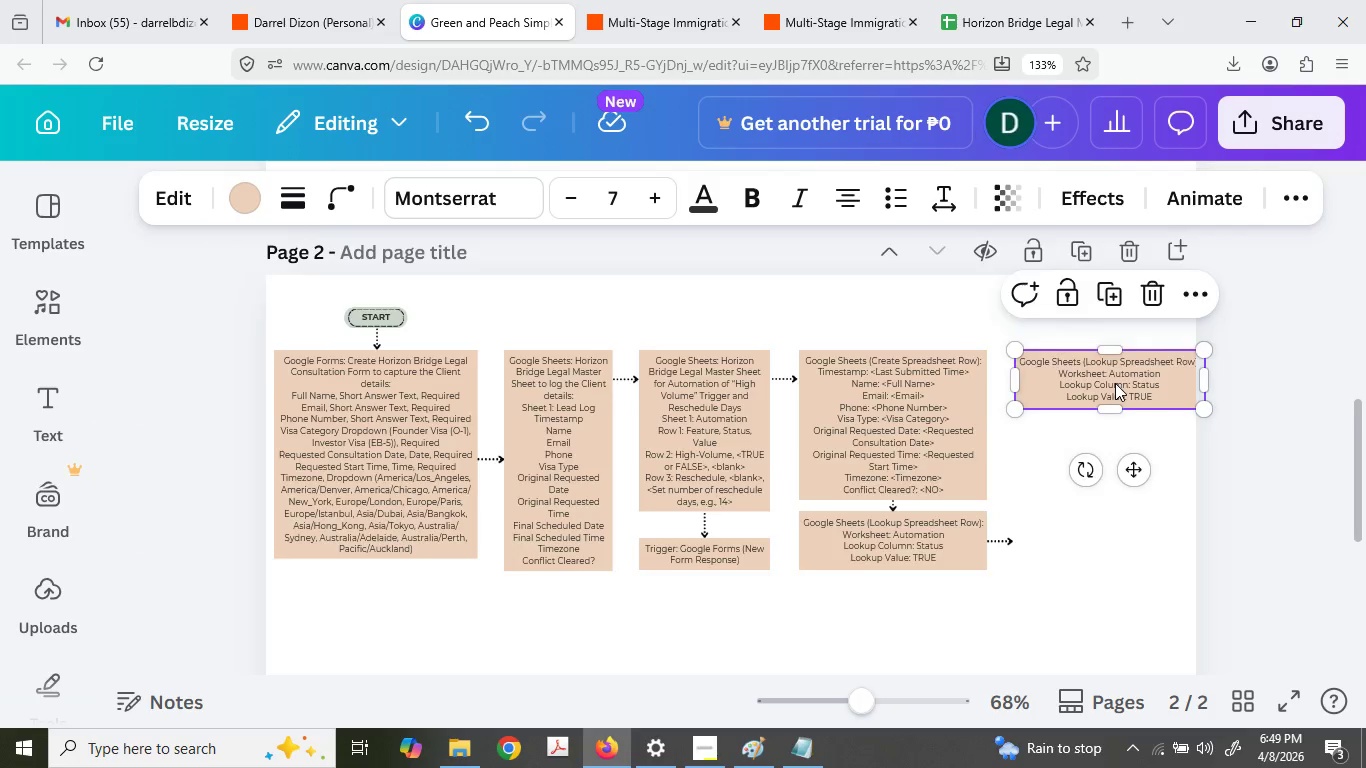 
scroll: coordinate [1123, 355], scroll_direction: up, amount: 3.0
 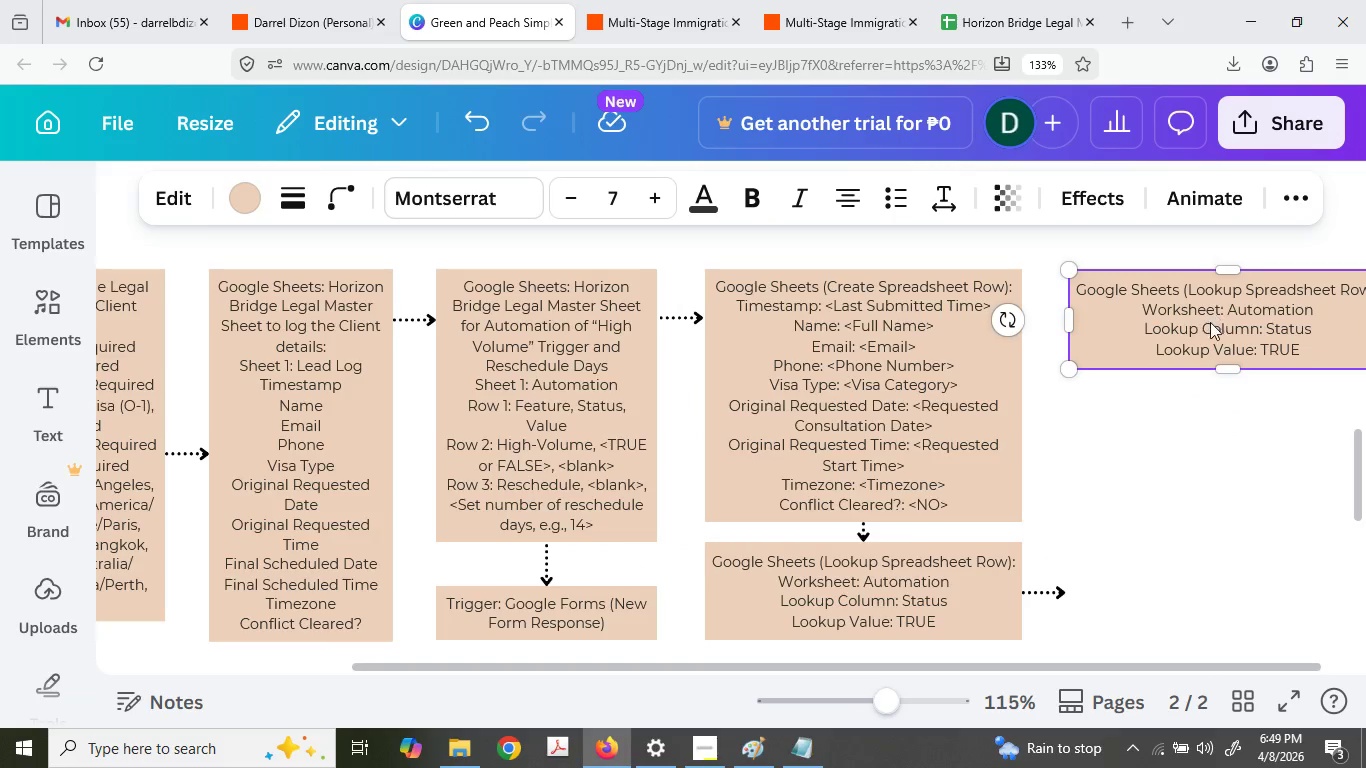 
hold_key(key=ControlLeft, duration=0.66)
 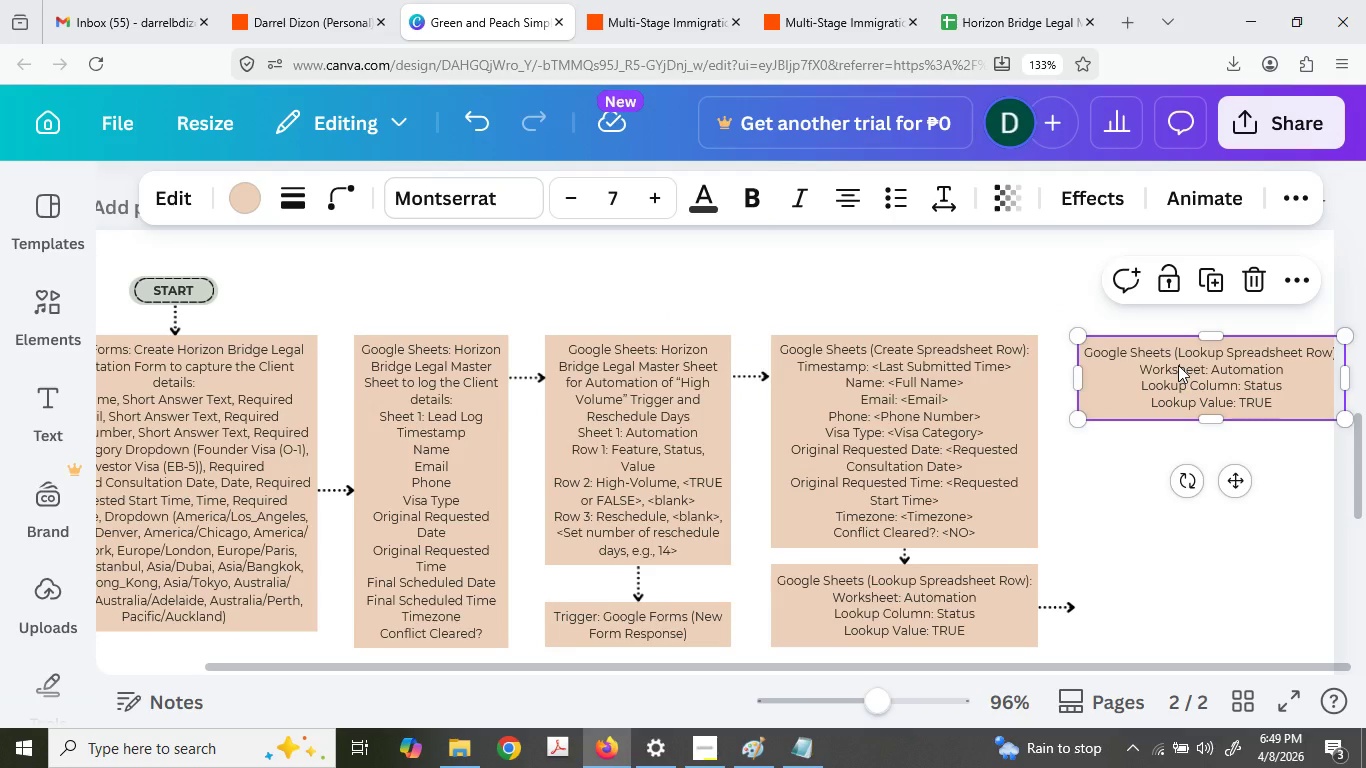 
scroll: coordinate [831, 467], scroll_direction: down, amount: 3.0
 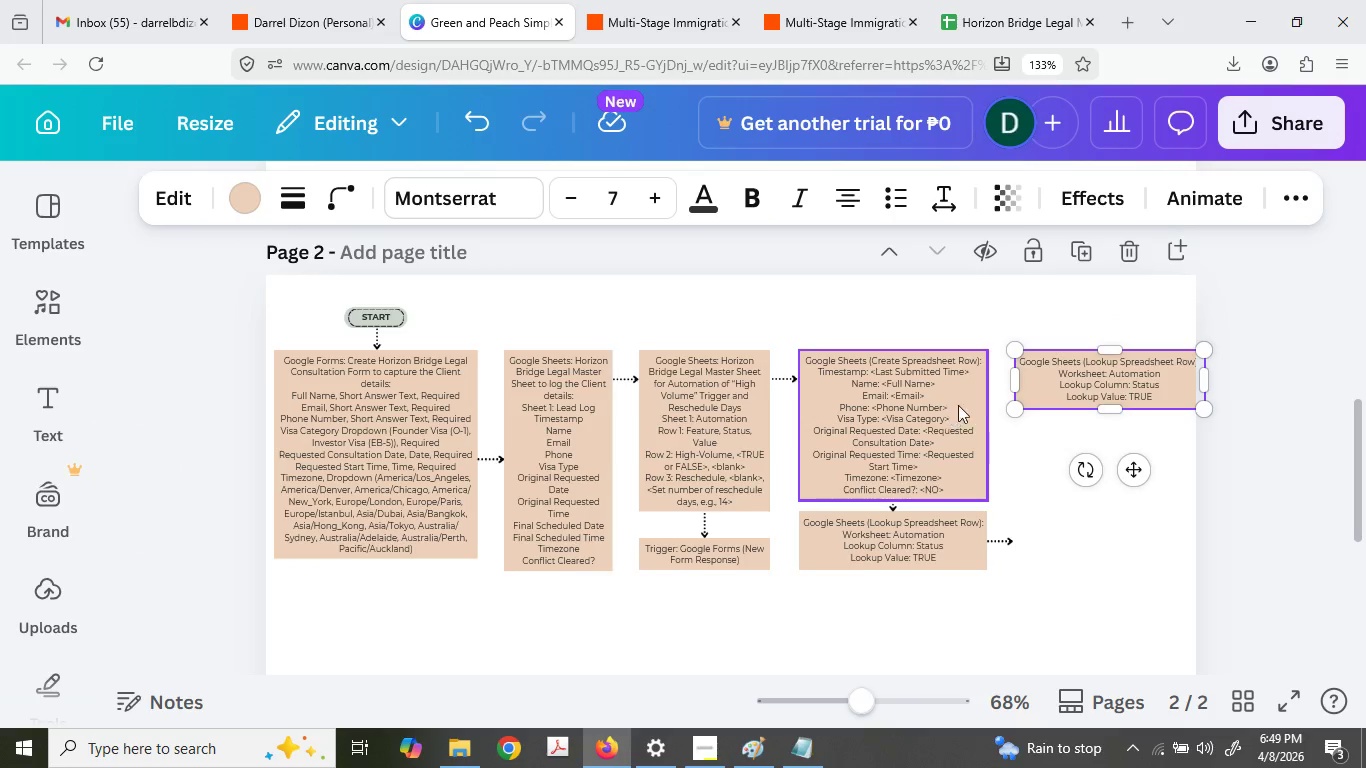 
scroll: coordinate [1115, 383], scroll_direction: up, amount: 2.0
 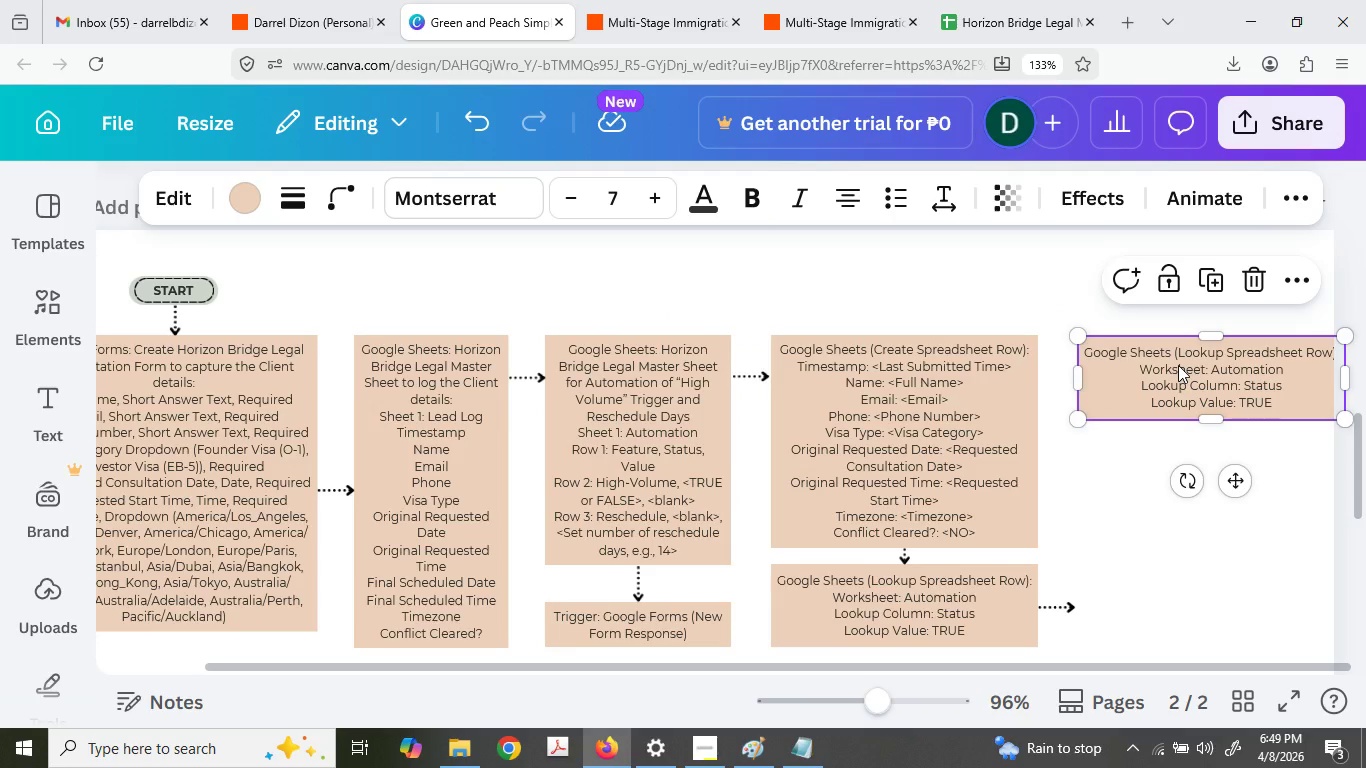 
left_click([1178, 365])
 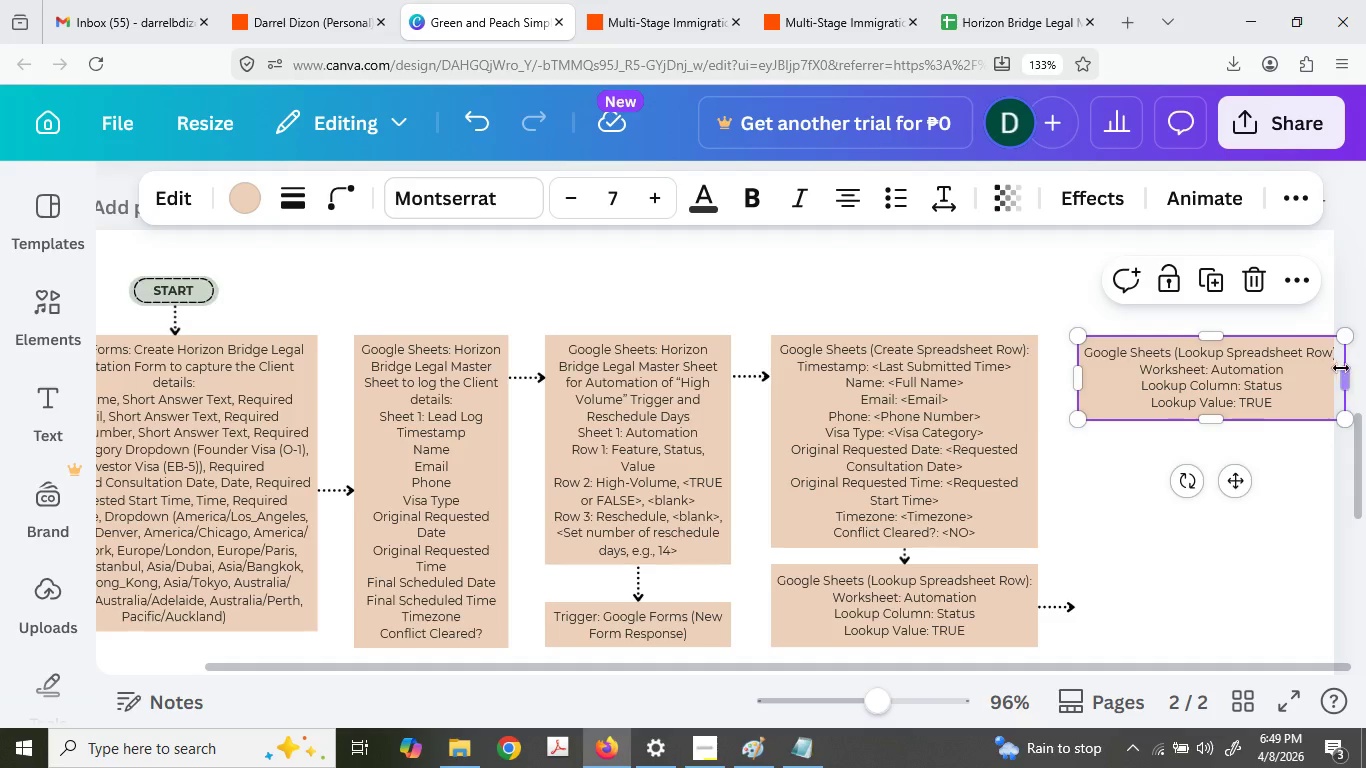 
left_click_drag(start_coordinate=[1341, 369], to_coordinate=[1229, 380])
 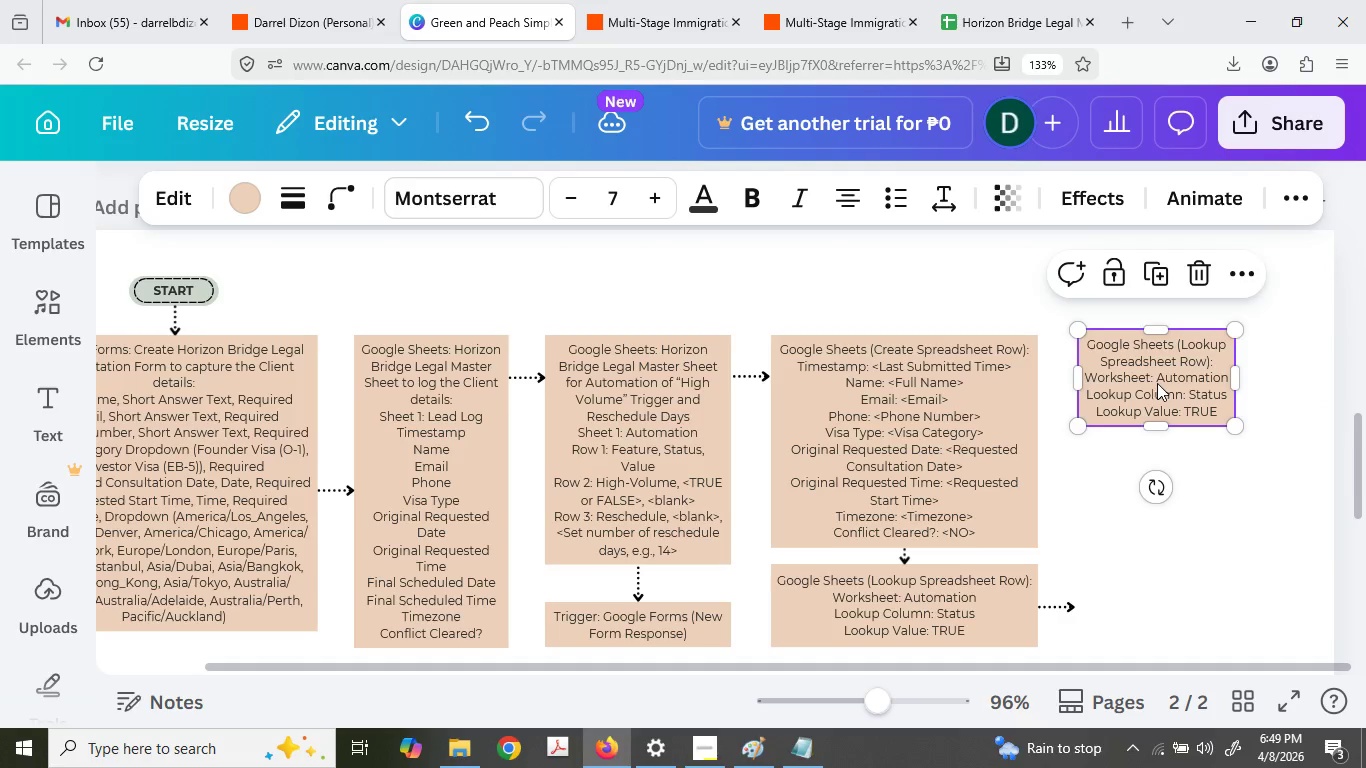 
left_click_drag(start_coordinate=[1158, 383], to_coordinate=[1245, 392])
 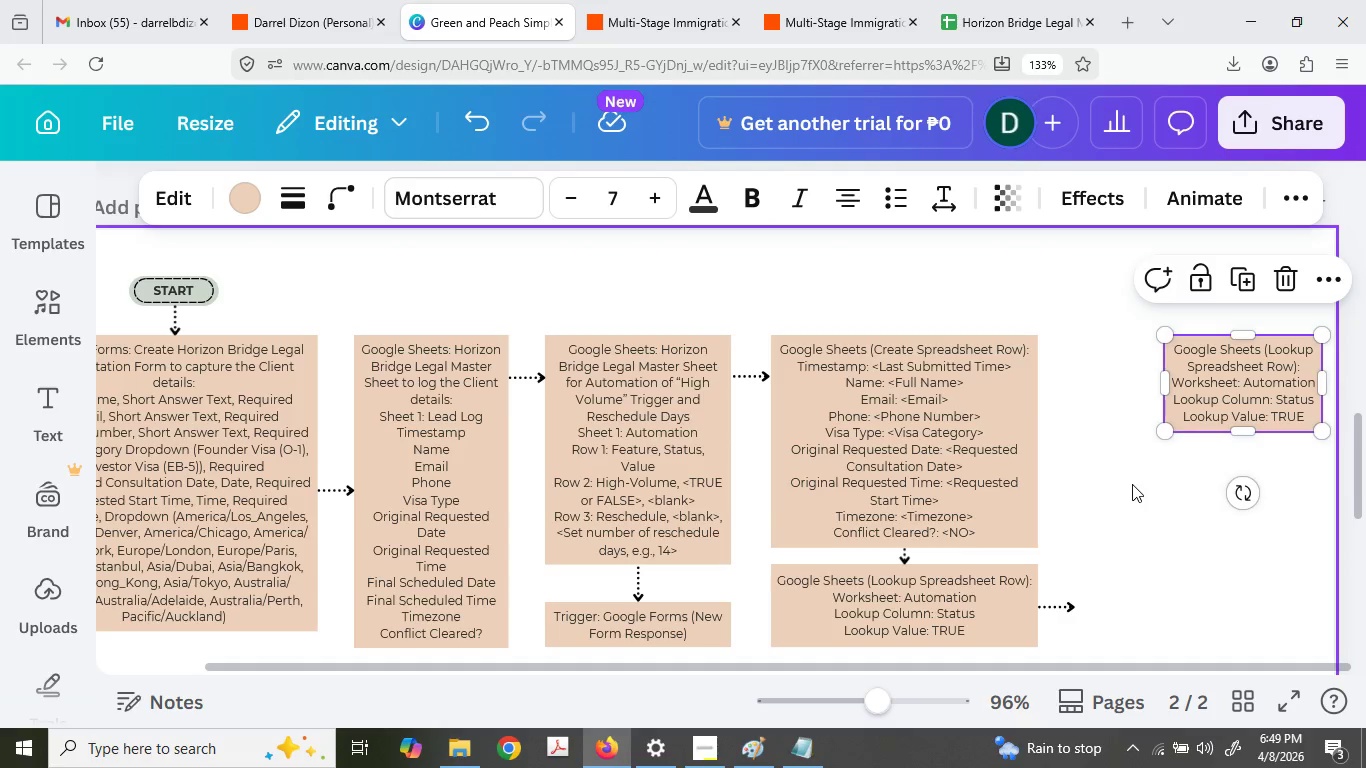 
scroll: coordinate [1132, 484], scroll_direction: down, amount: 2.0
 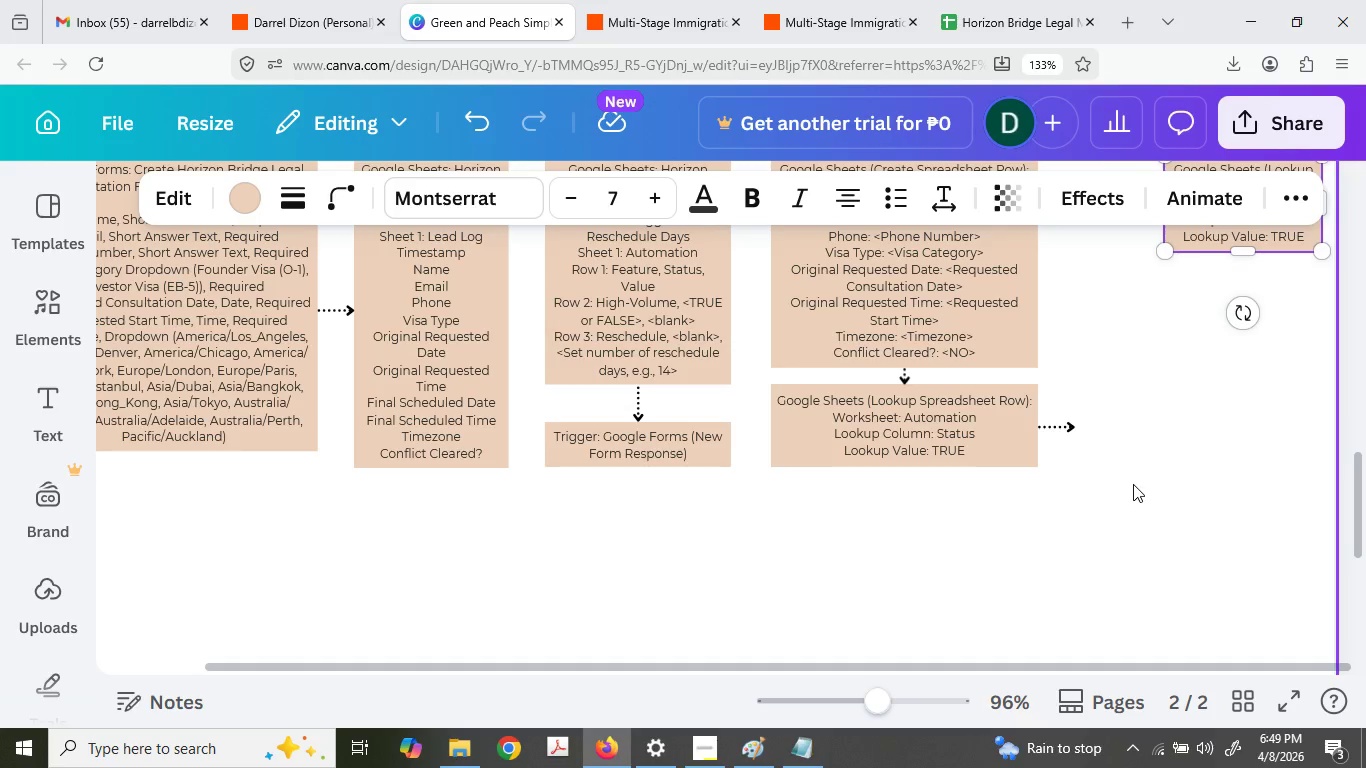 
left_click_drag(start_coordinate=[1044, 513], to_coordinate=[1139, 291])
 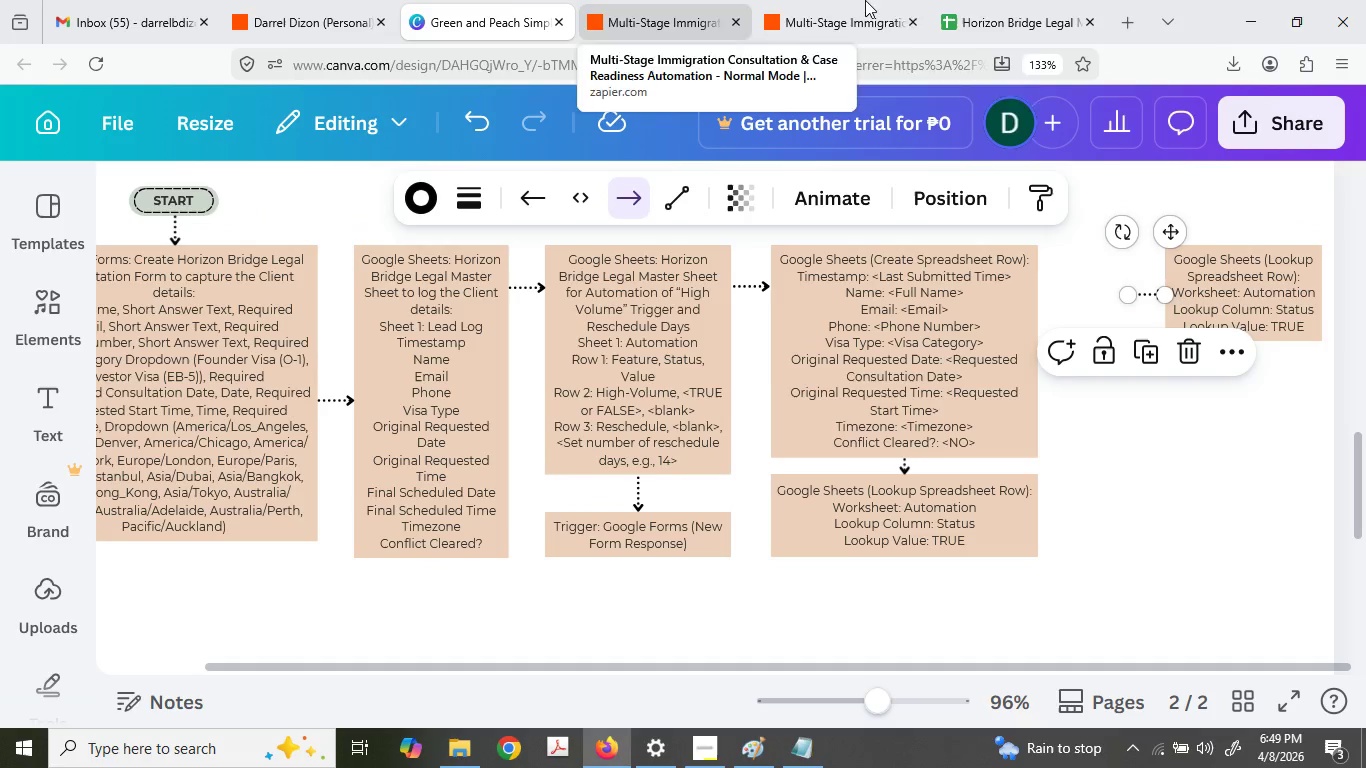 
scroll: coordinate [1134, 476], scroll_direction: up, amount: 1.0
 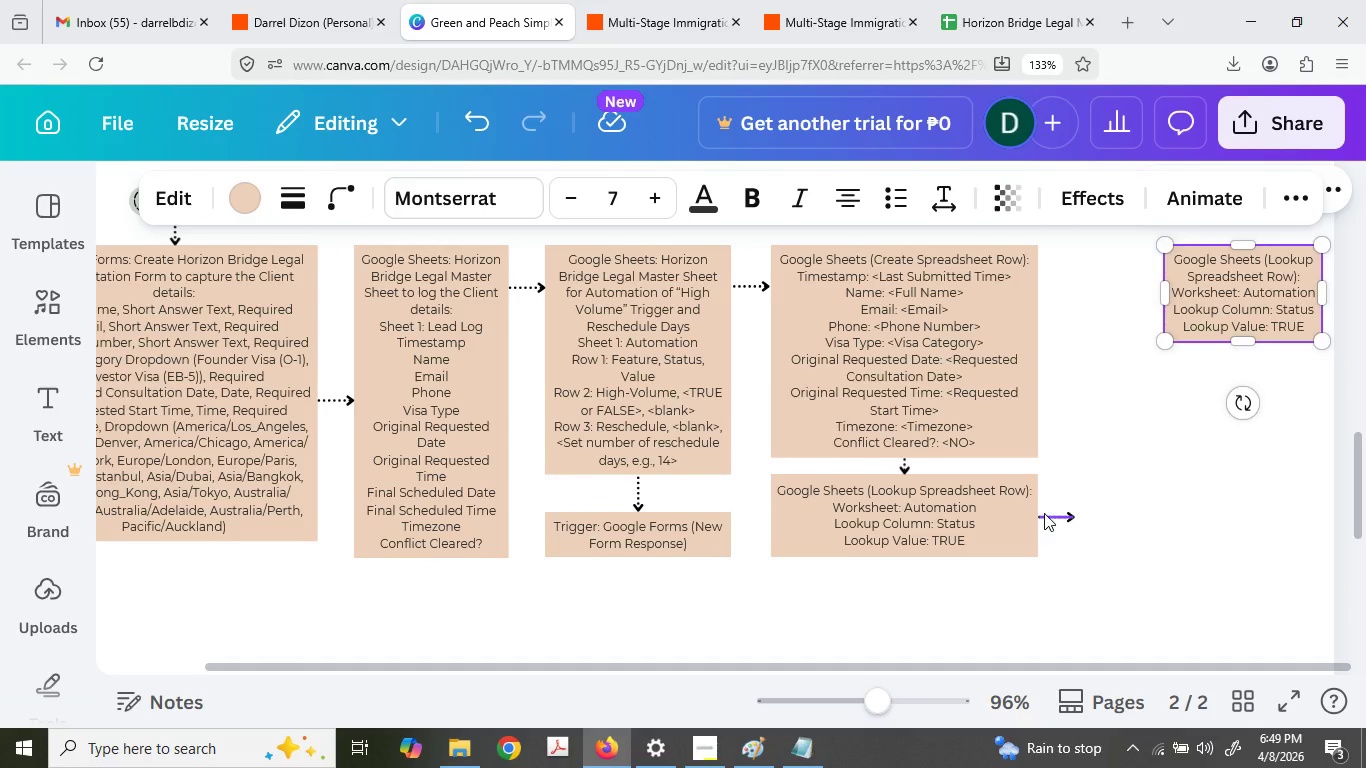 
left_click([654, 0])
 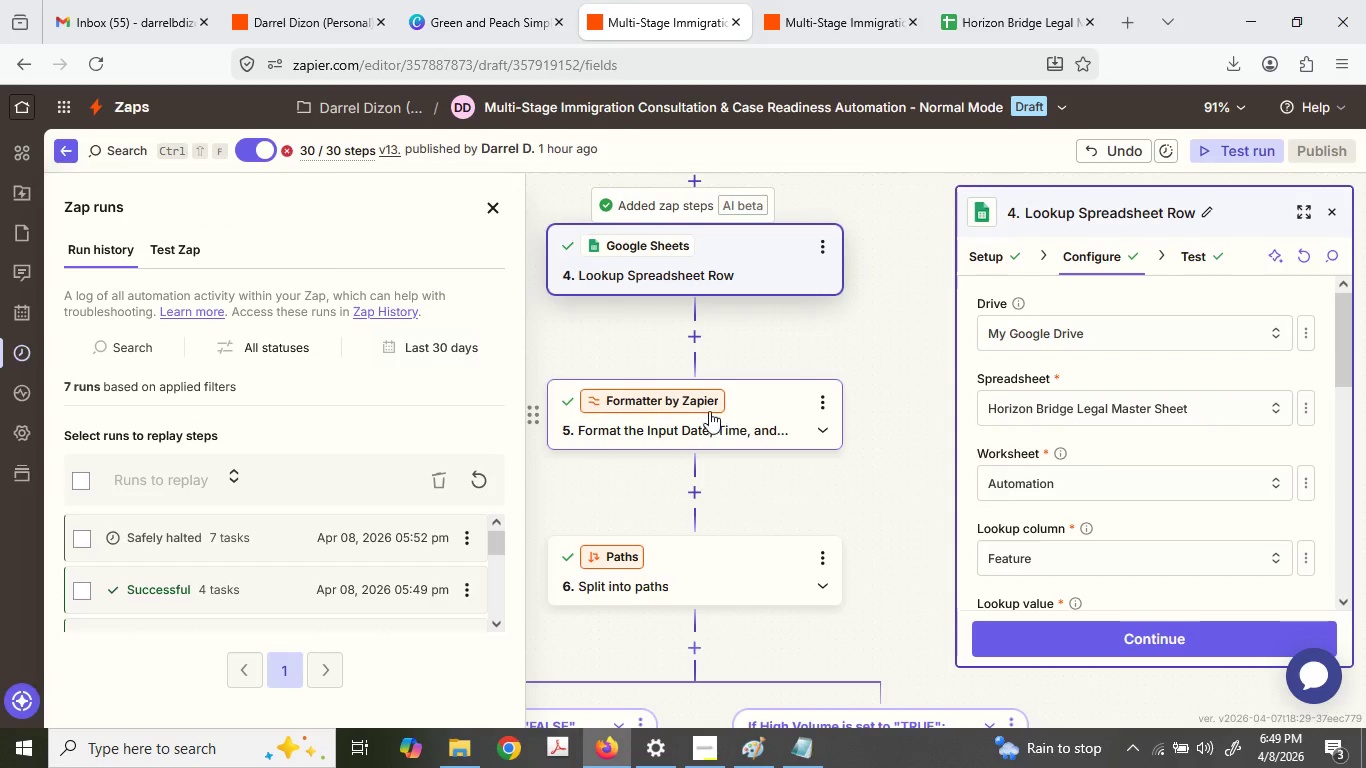 
left_click([695, 270])
 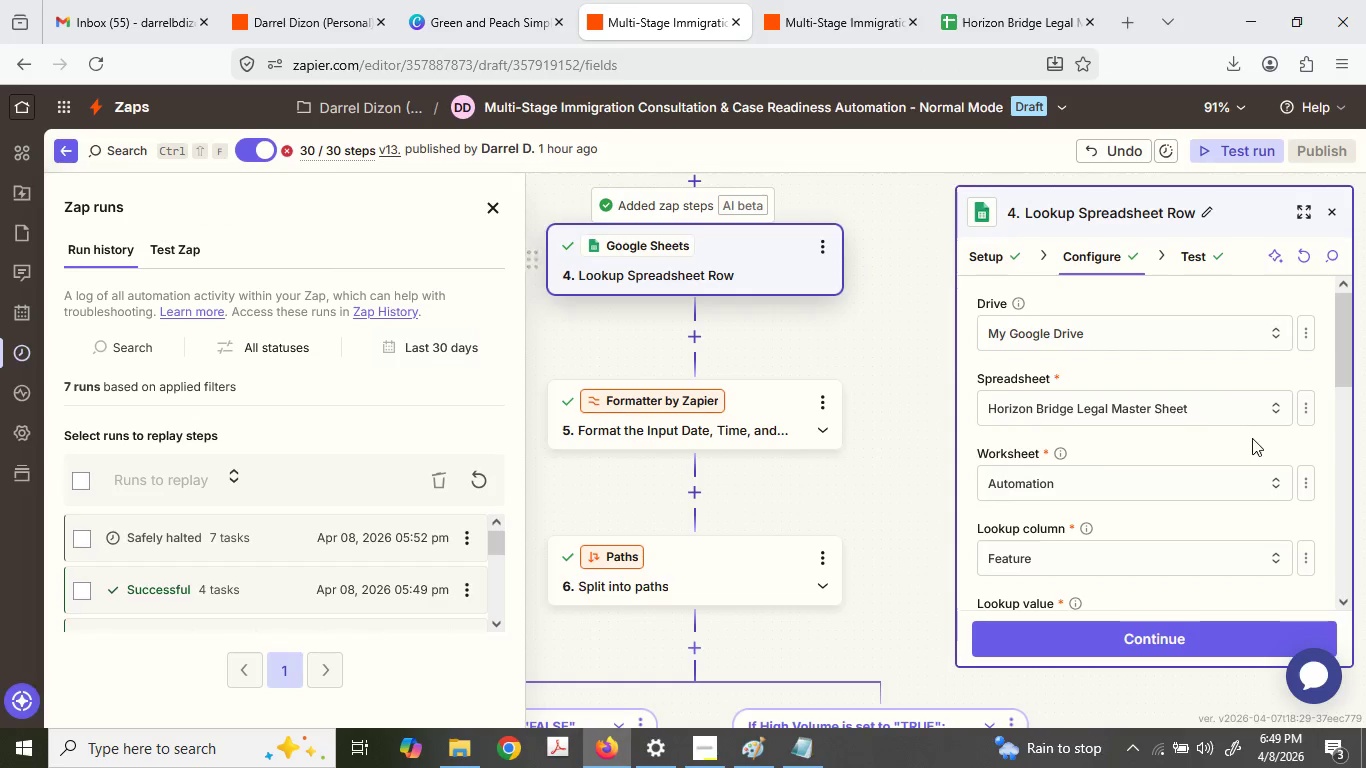 
scroll: coordinate [1112, 502], scroll_direction: down, amount: 2.0
 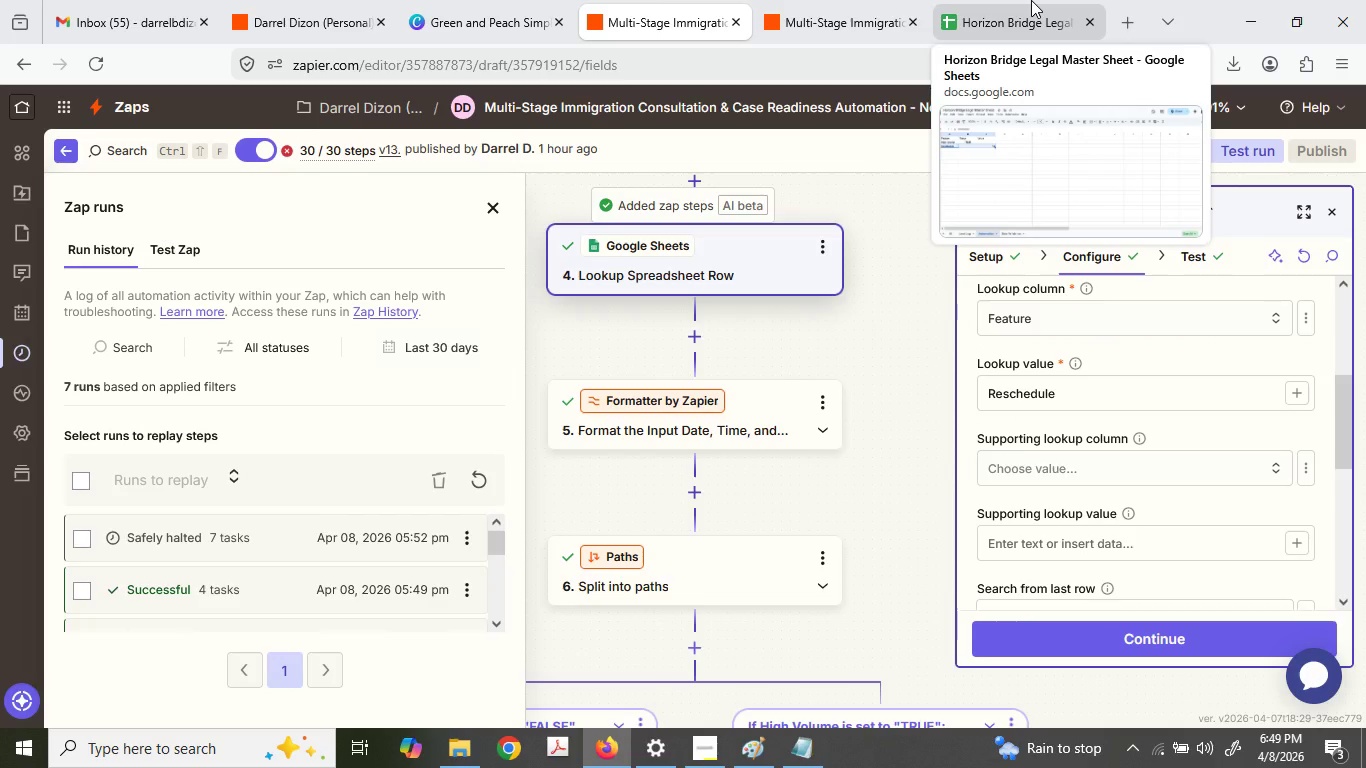 
left_click([1031, 0])
 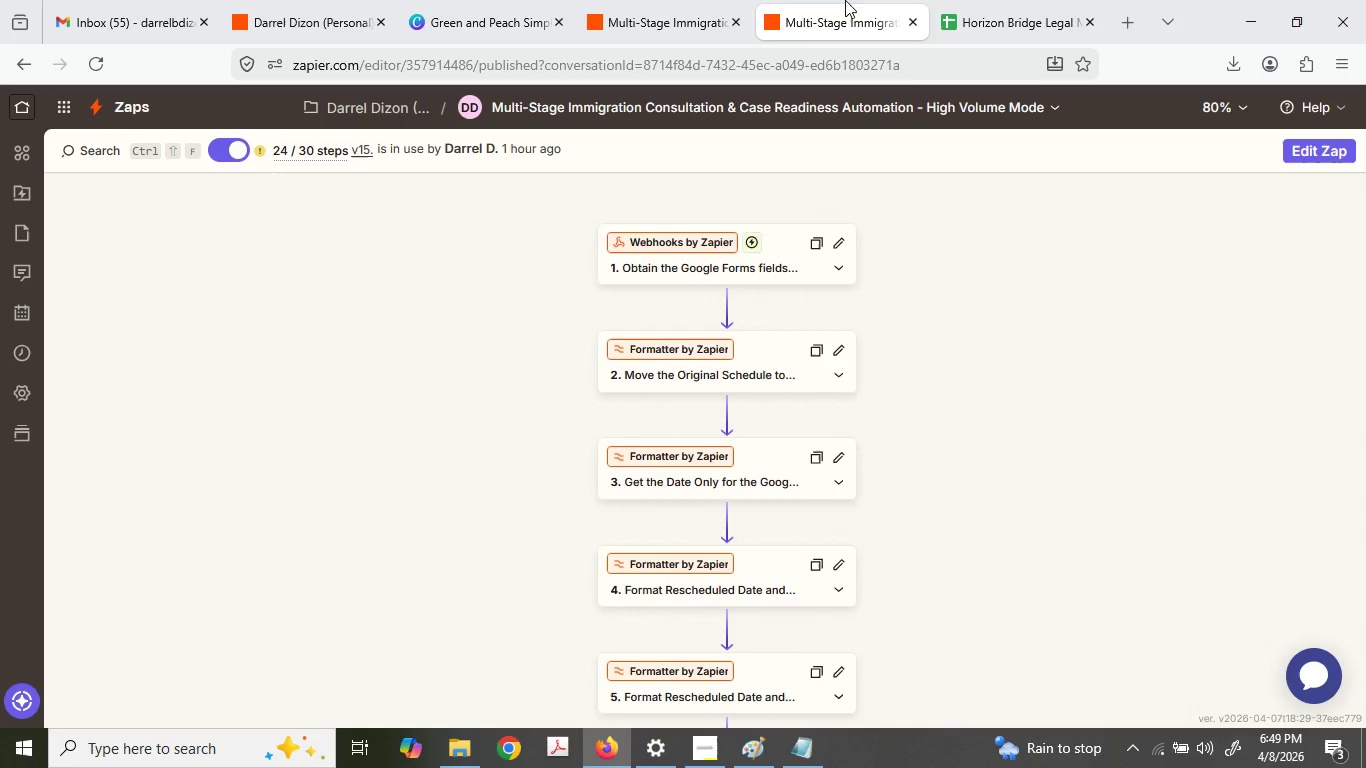 
left_click([690, 0])
 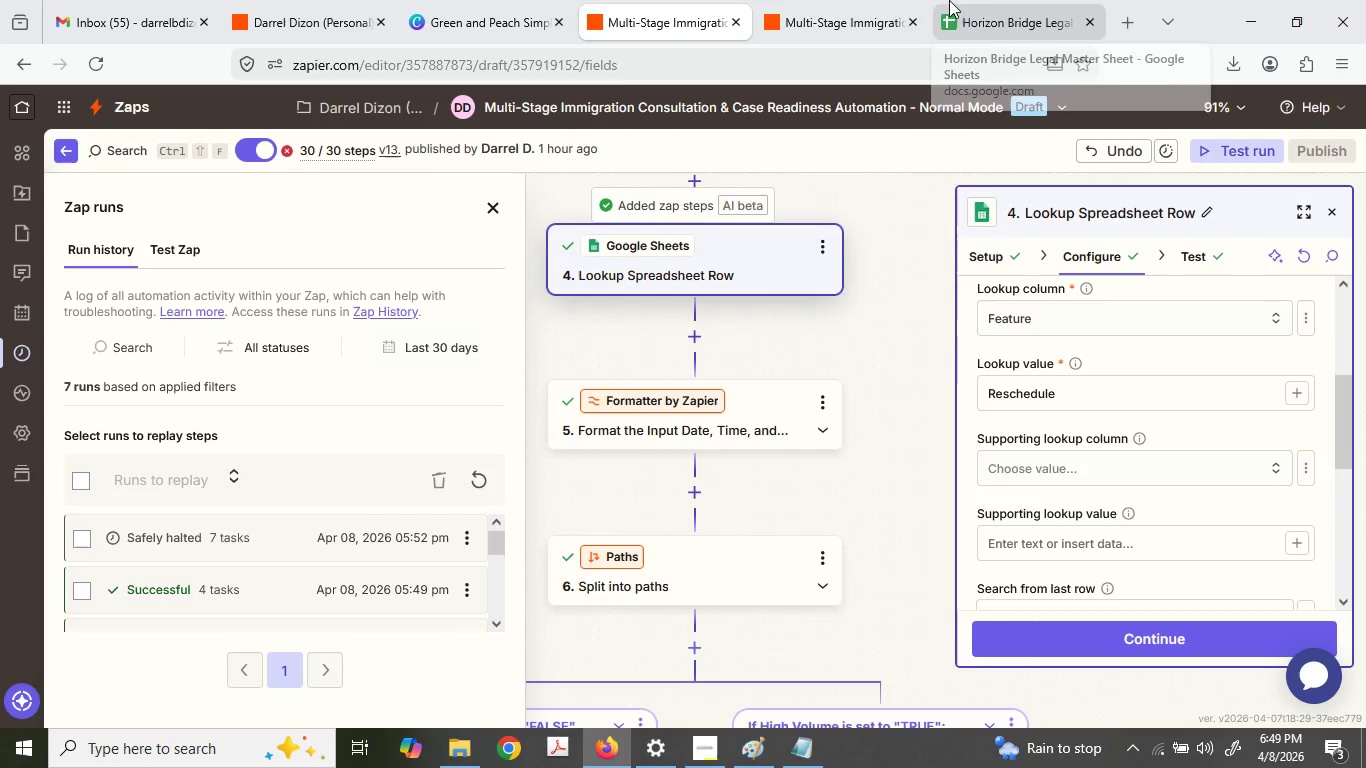 
left_click([989, 0])
 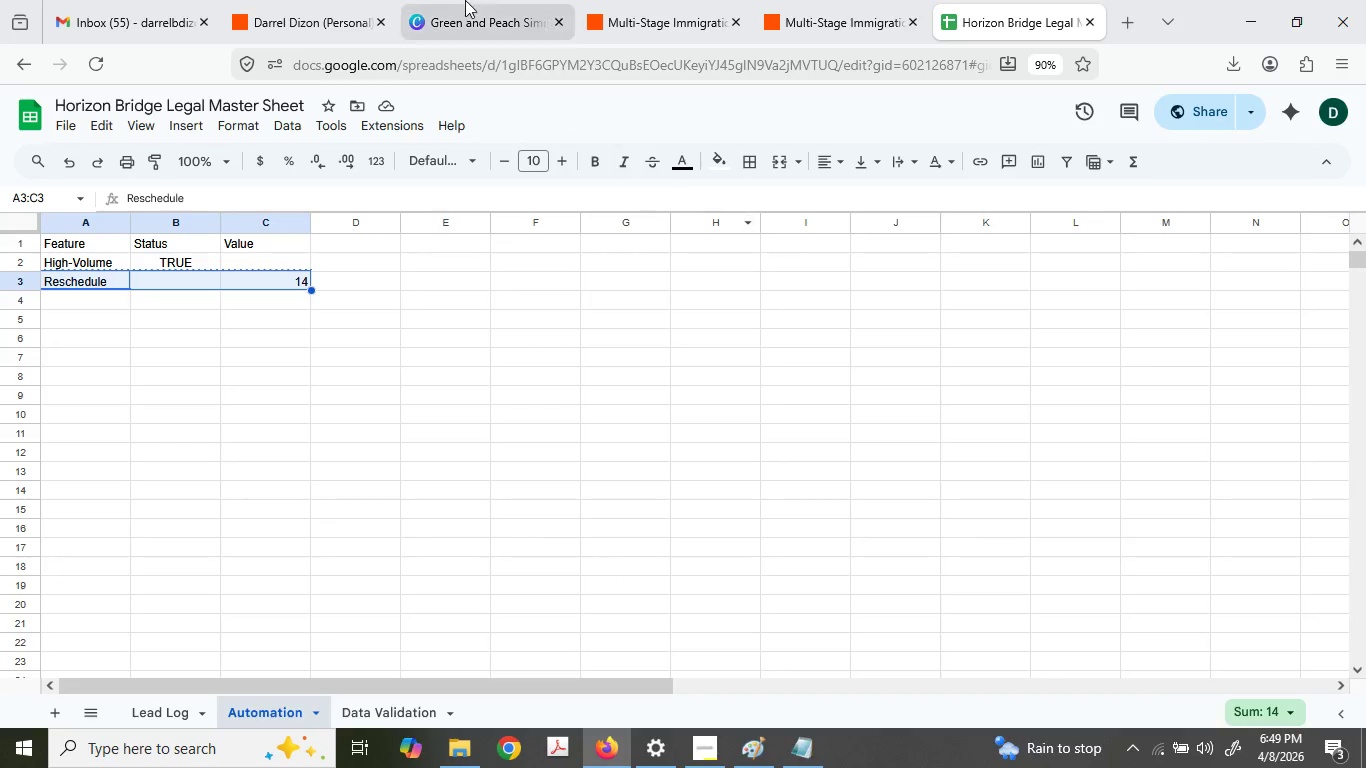 
left_click([441, 0])
 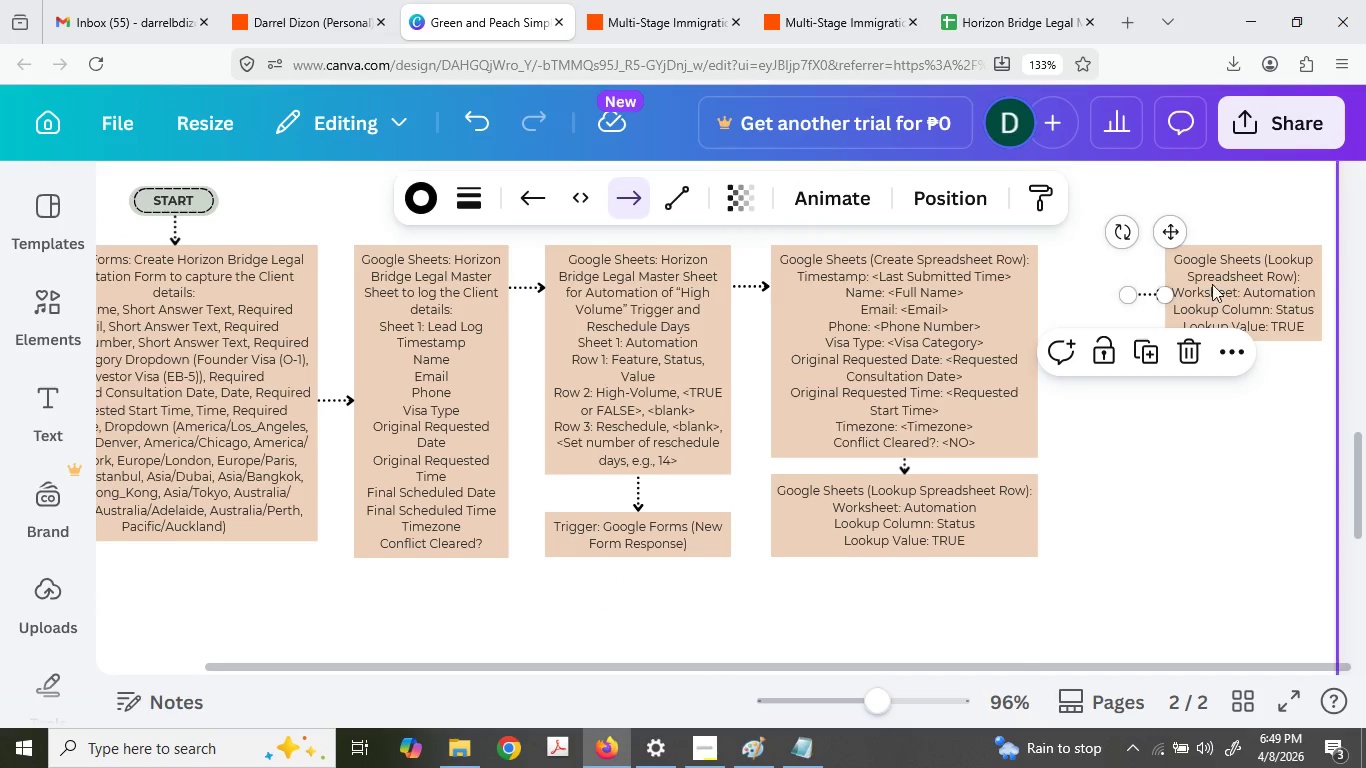 
double_click([1254, 292])
 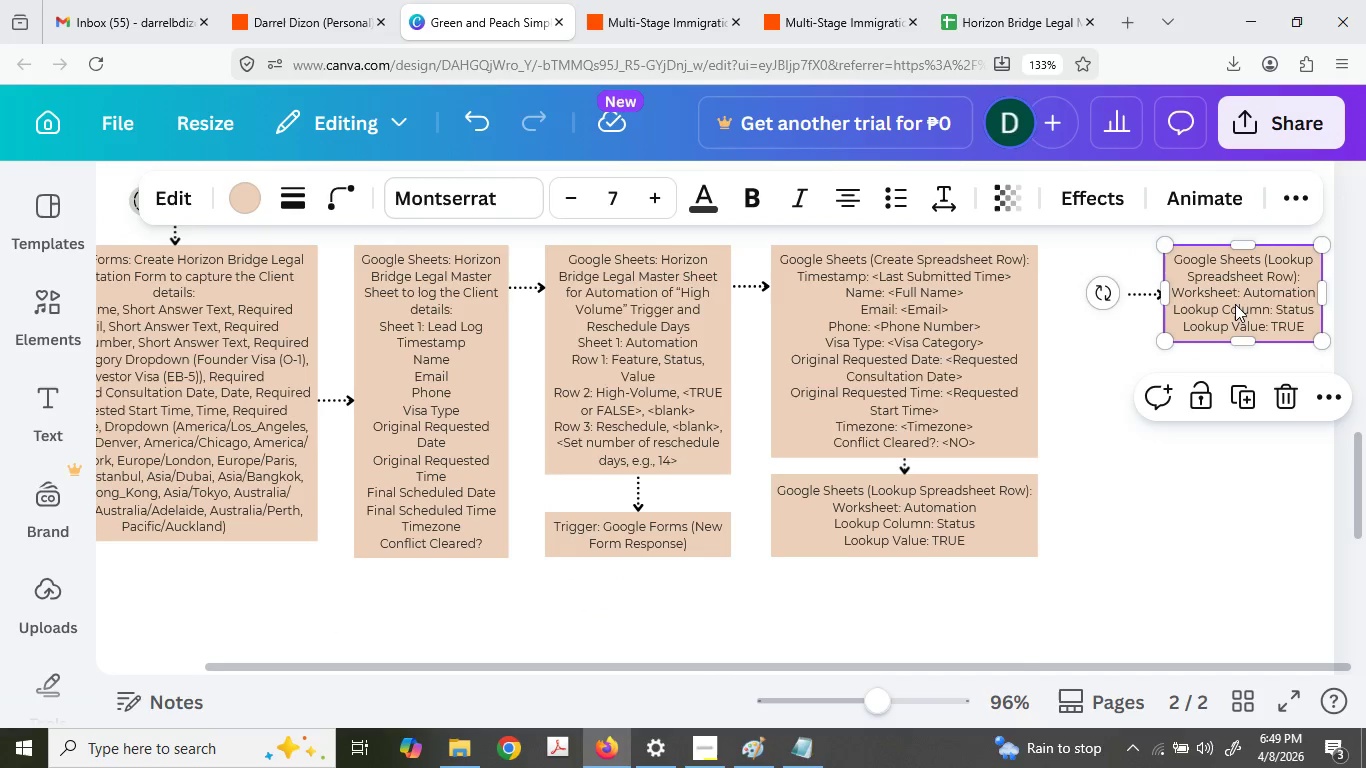 
left_click([1235, 305])
 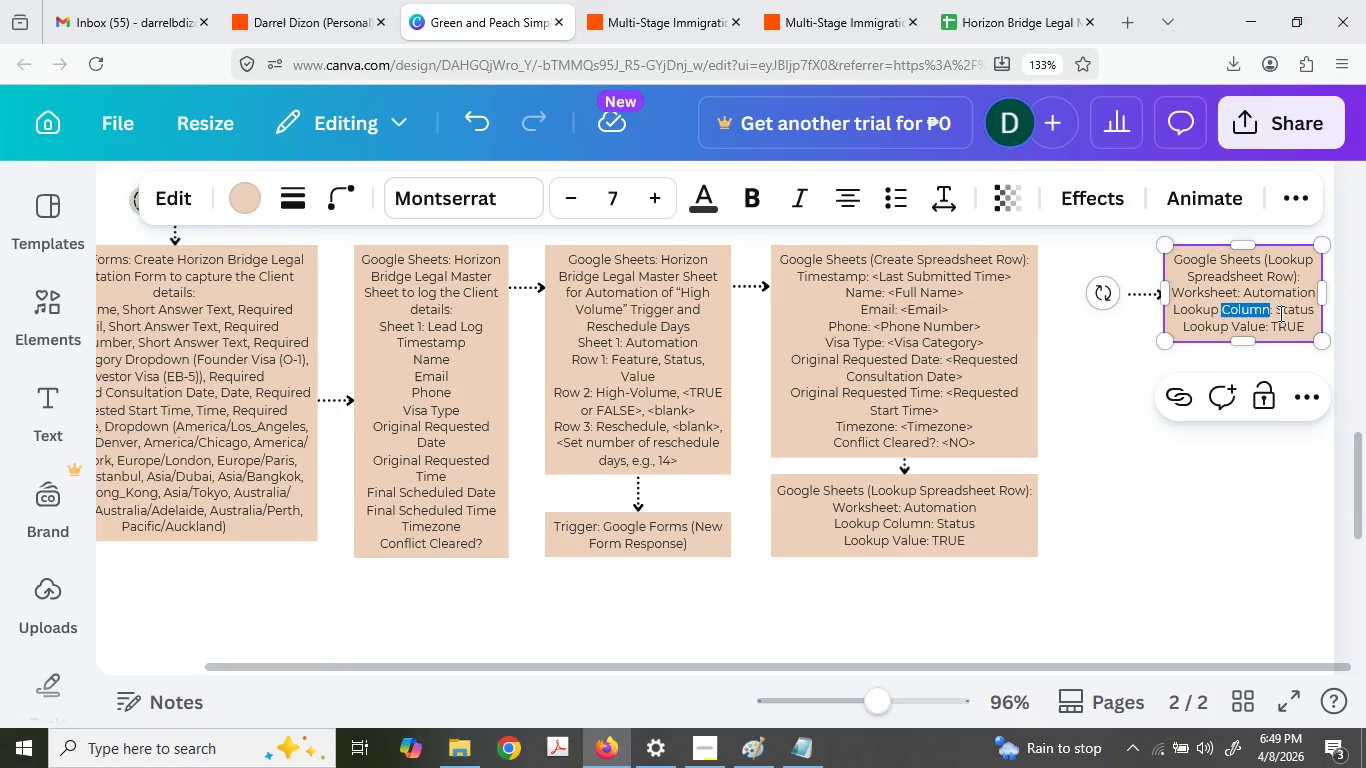 
double_click([1279, 313])
 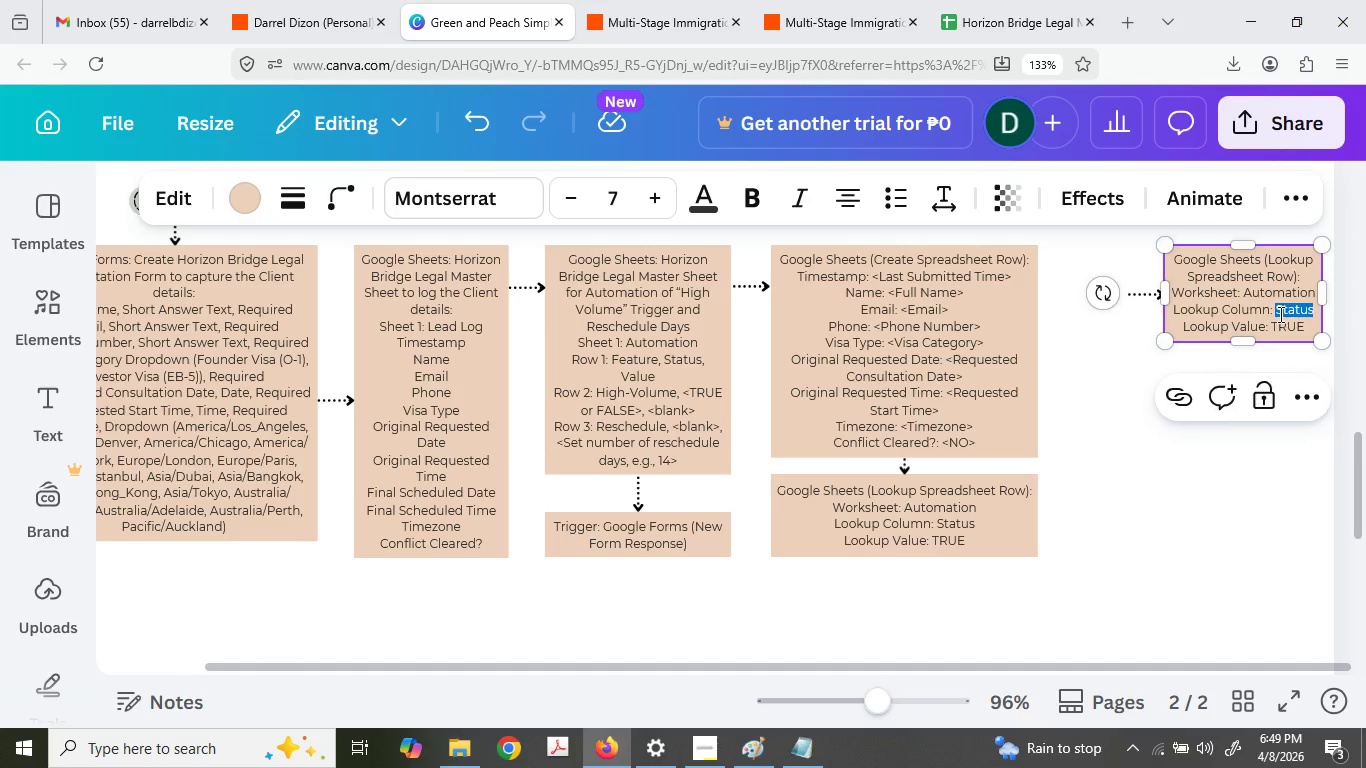 
type(Feature)
 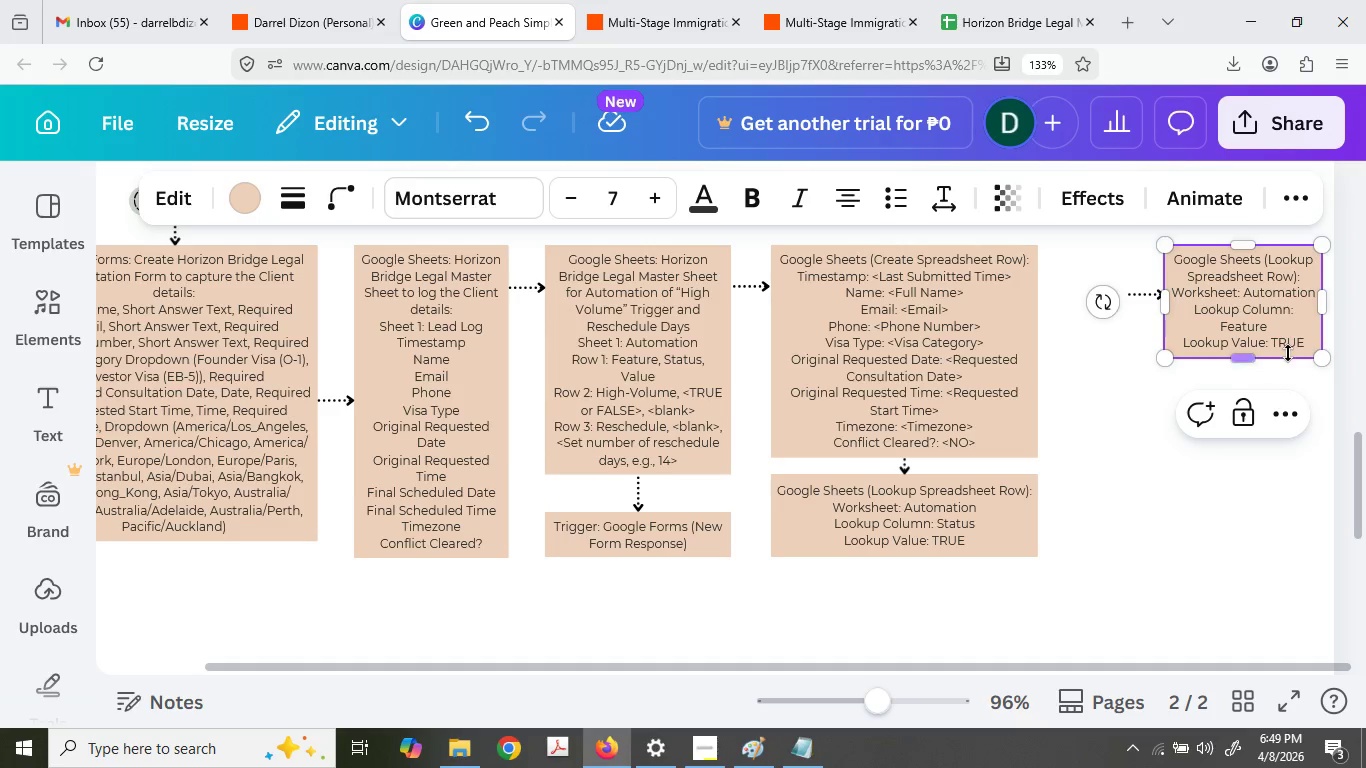 
left_click([1288, 349])
 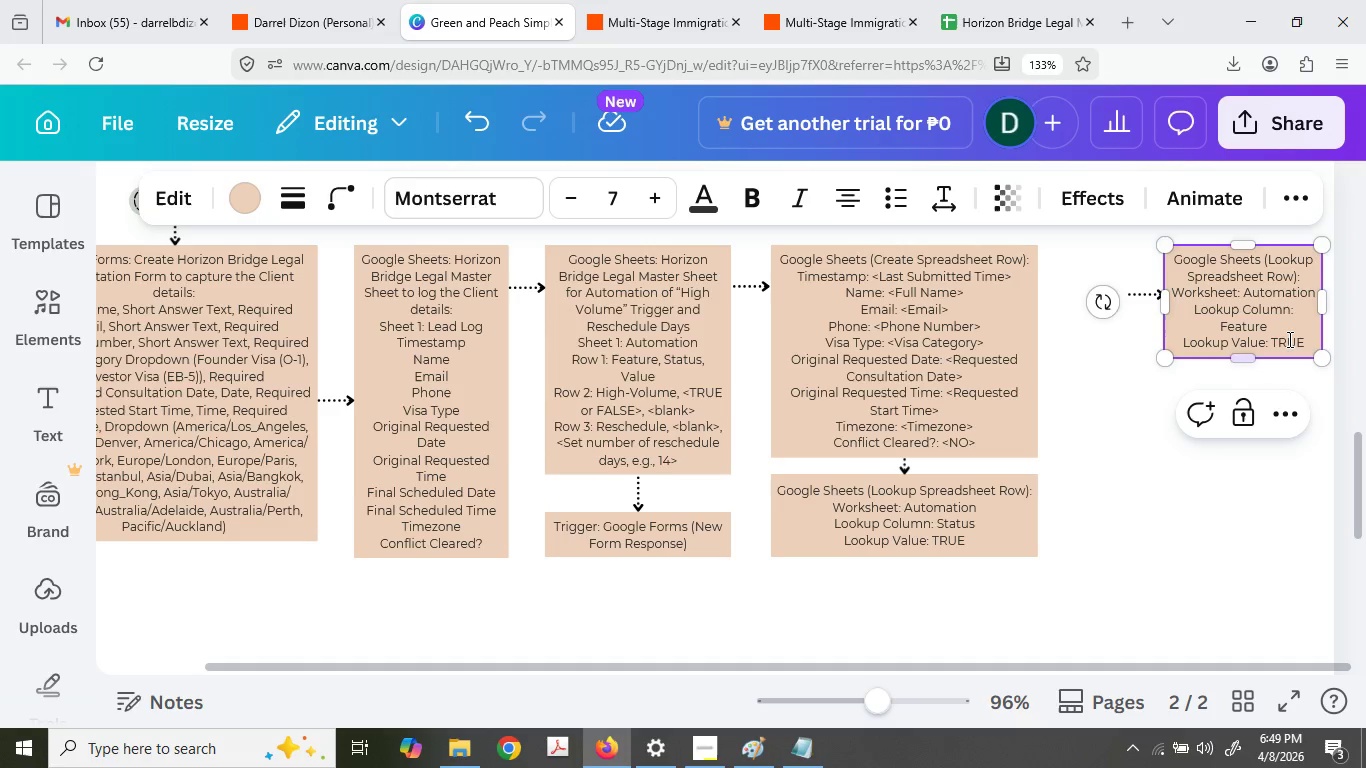 
triple_click([1288, 339])
 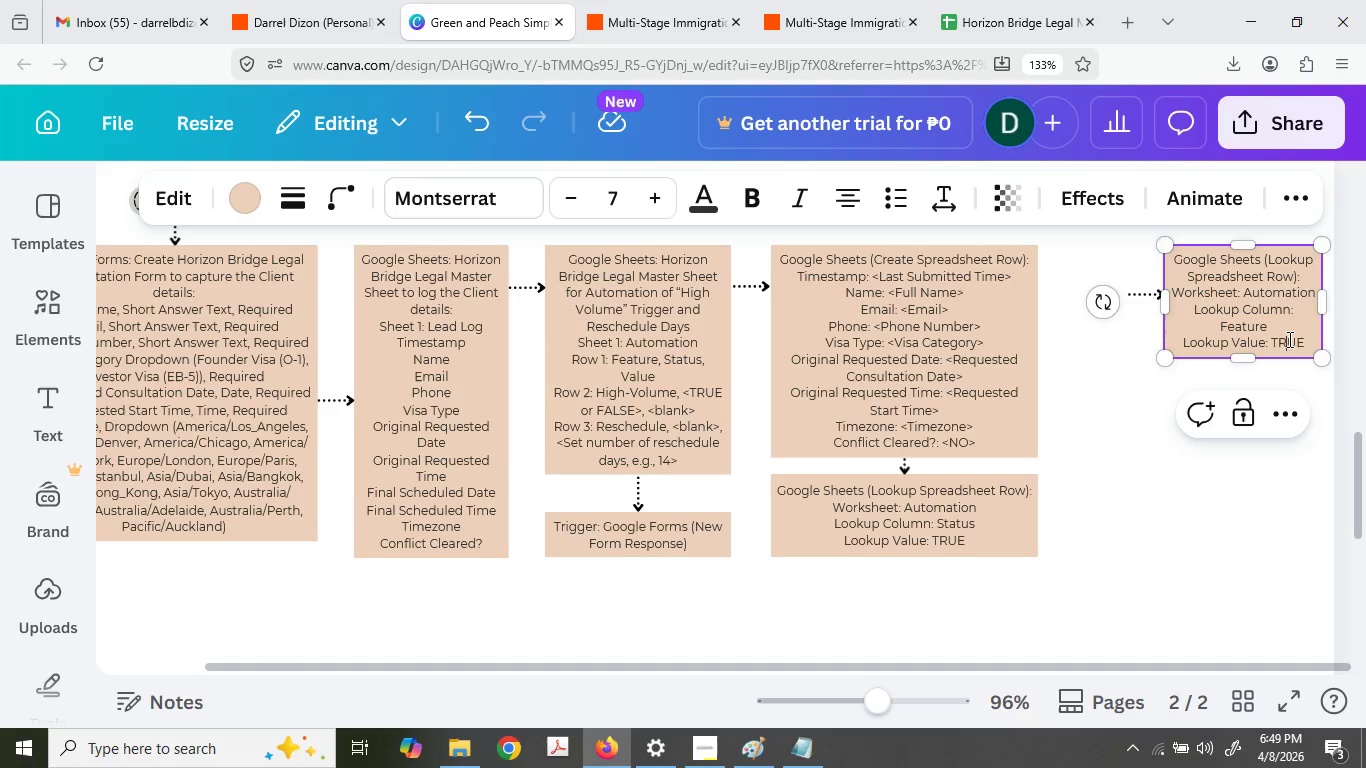 
triple_click([1288, 339])
 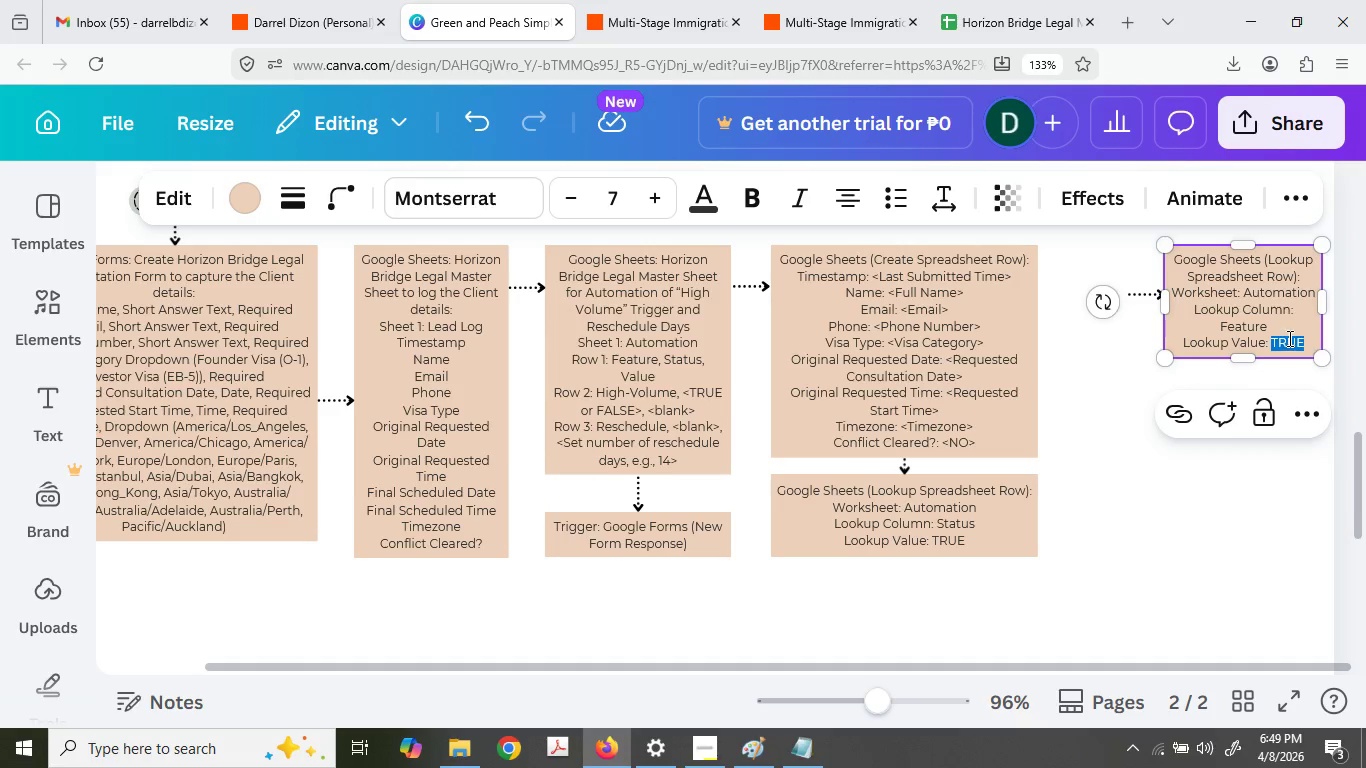 
type(Reschedule)
 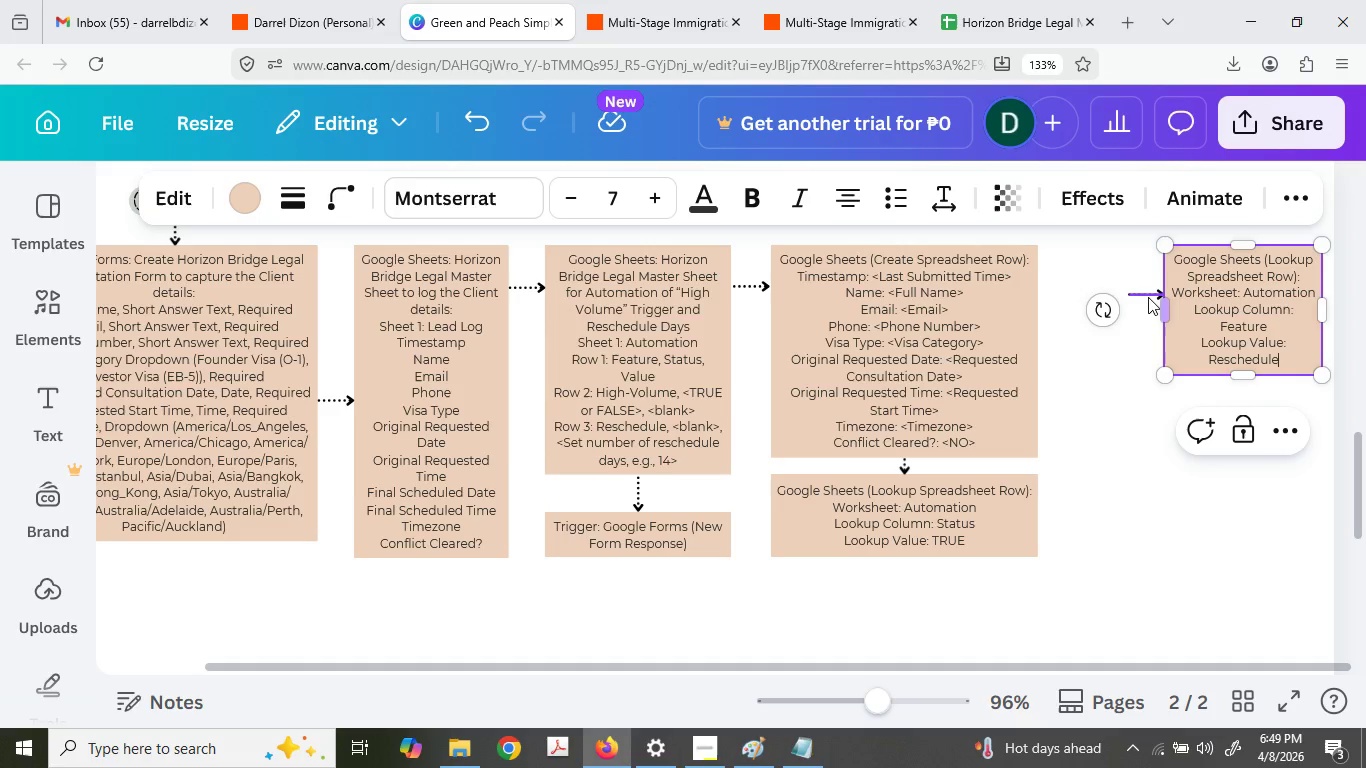 
left_click_drag(start_coordinate=[1147, 295], to_coordinate=[1092, 295])
 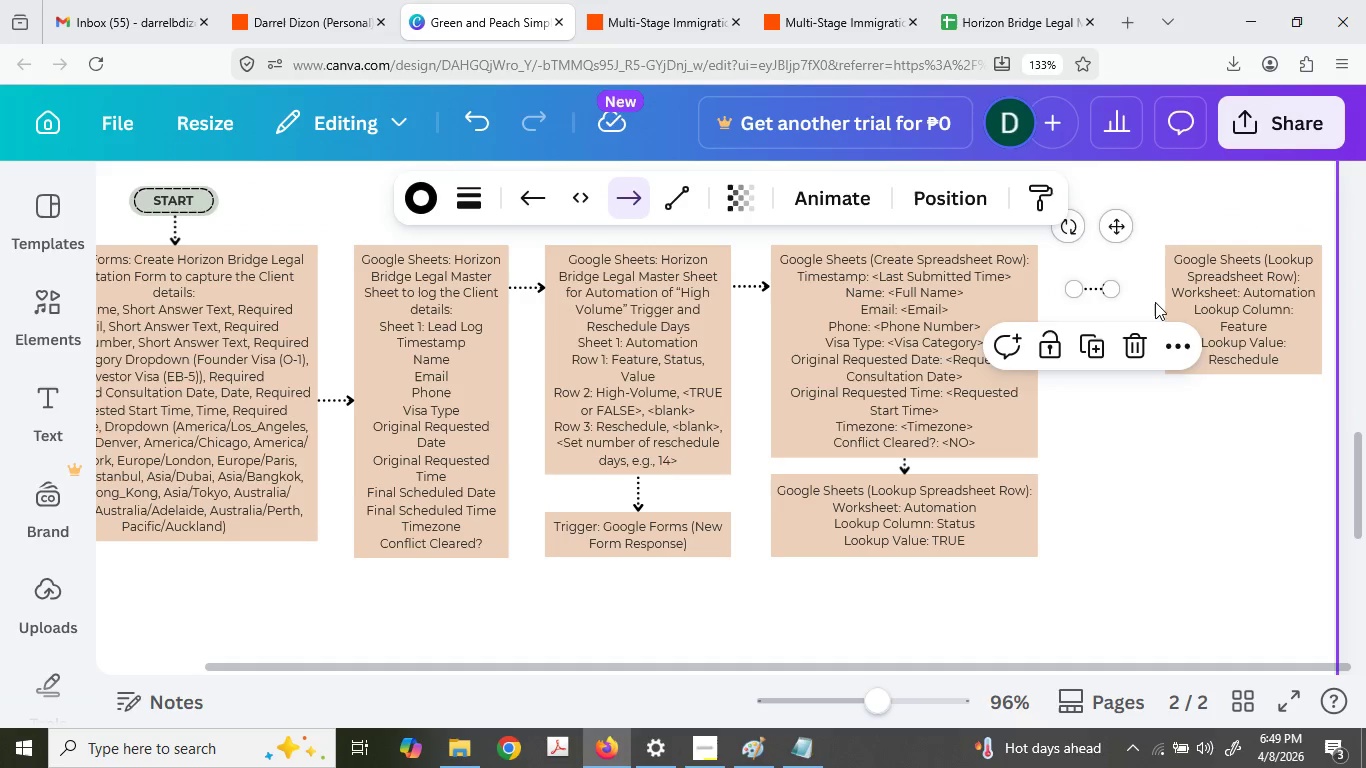 
left_click([1155, 302])
 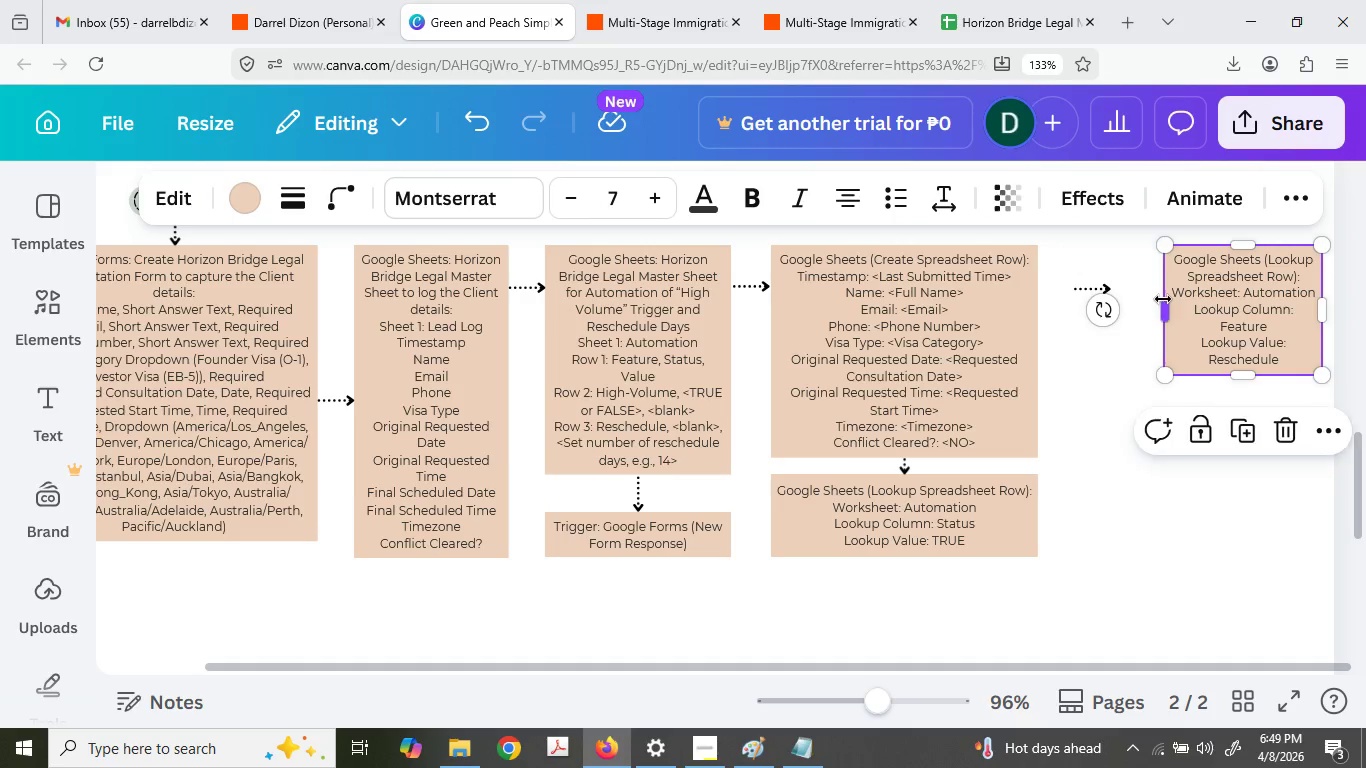 
left_click_drag(start_coordinate=[1163, 299], to_coordinate=[1149, 303])
 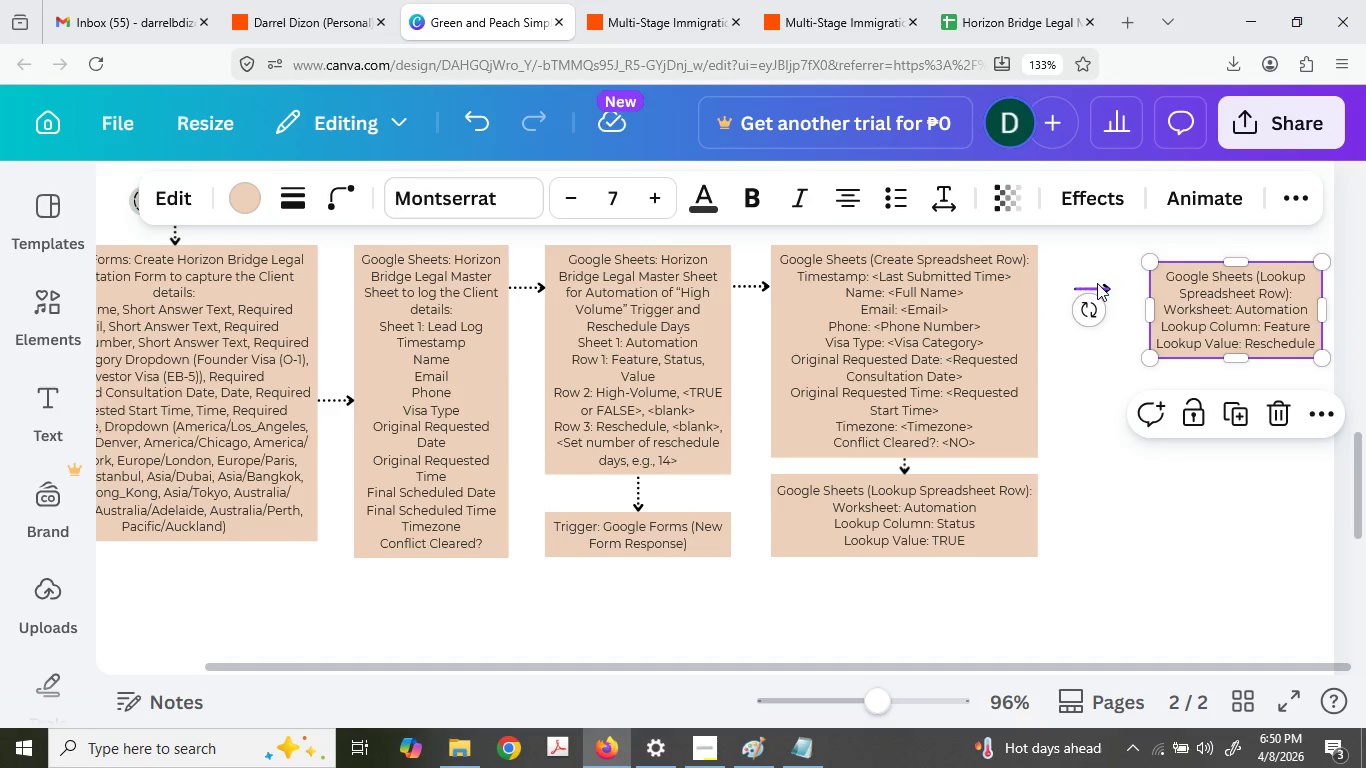 
left_click_drag(start_coordinate=[1097, 283], to_coordinate=[1138, 302])
 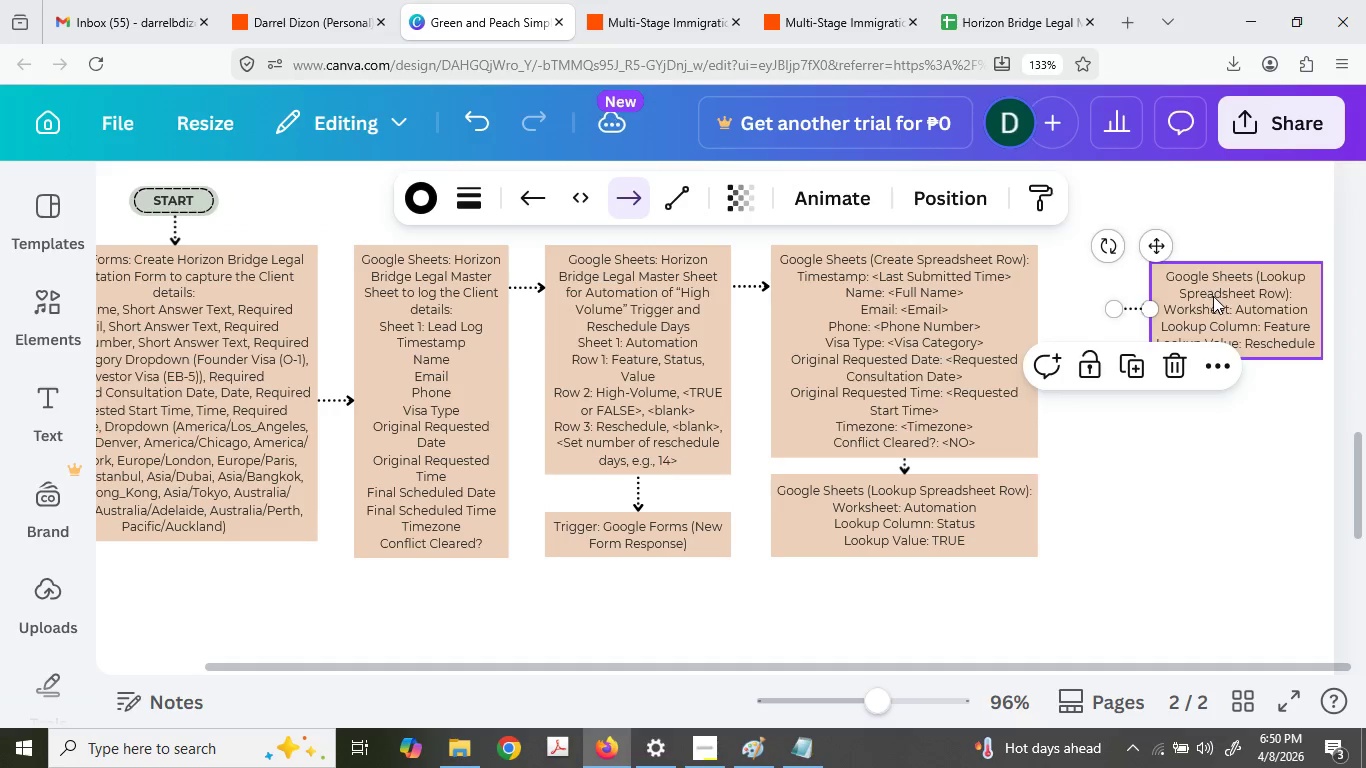 
left_click_drag(start_coordinate=[1213, 296], to_coordinate=[1200, 282])
 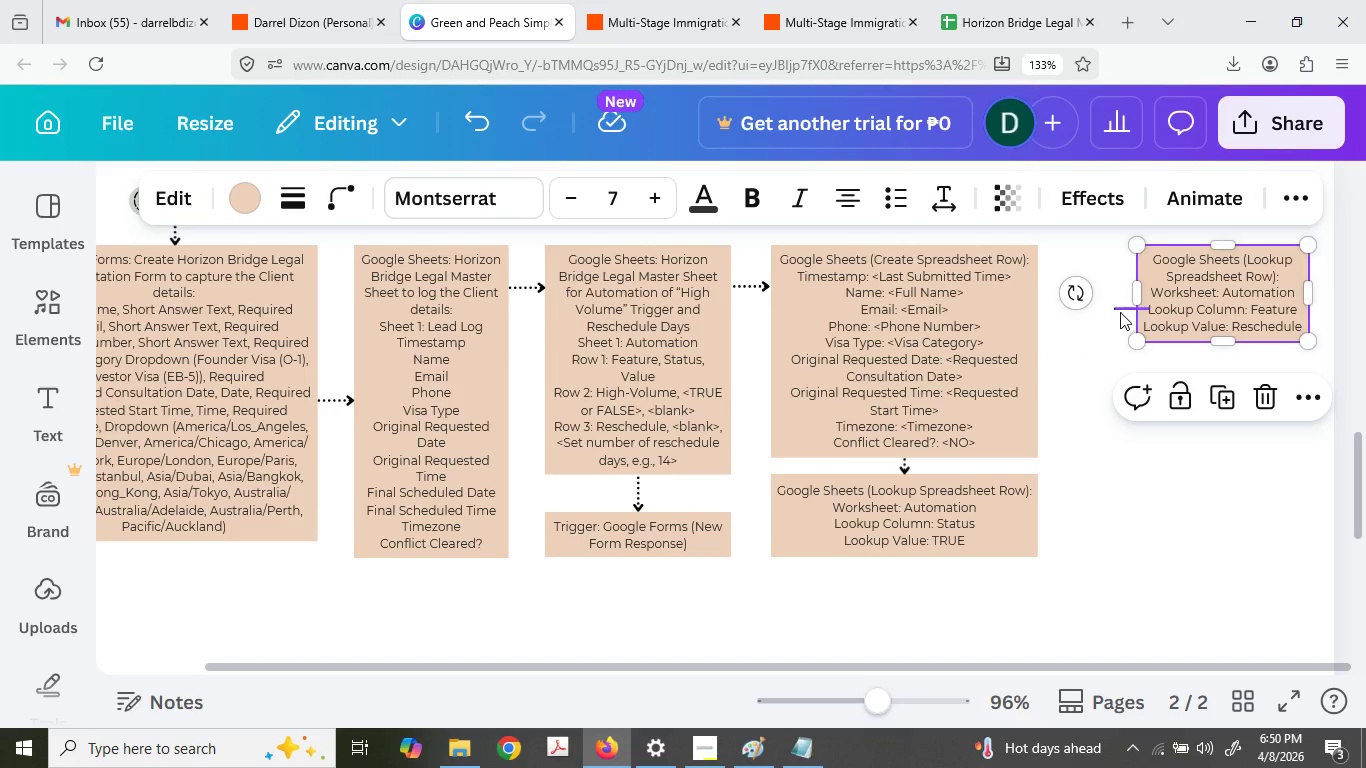 
left_click_drag(start_coordinate=[1120, 312], to_coordinate=[1105, 301])
 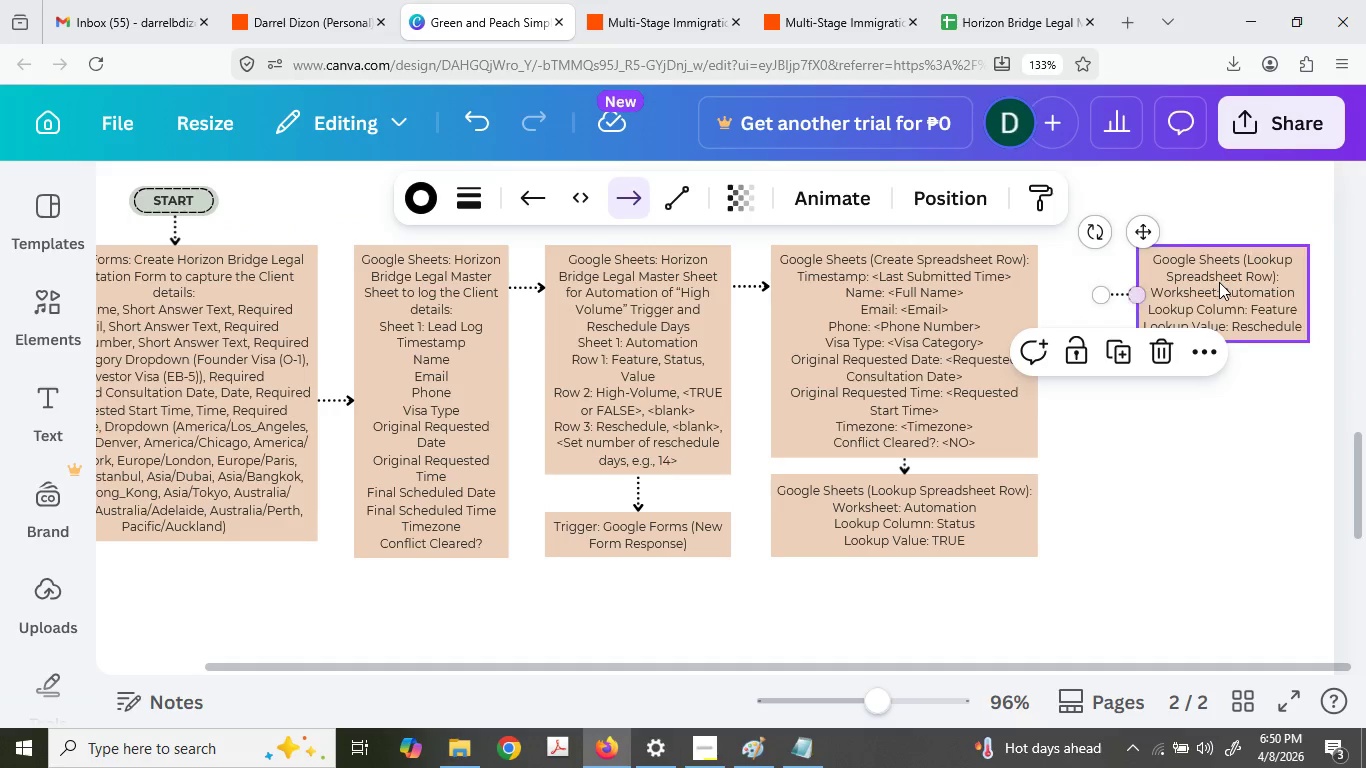 
left_click_drag(start_coordinate=[1218, 282], to_coordinate=[1232, 282])
 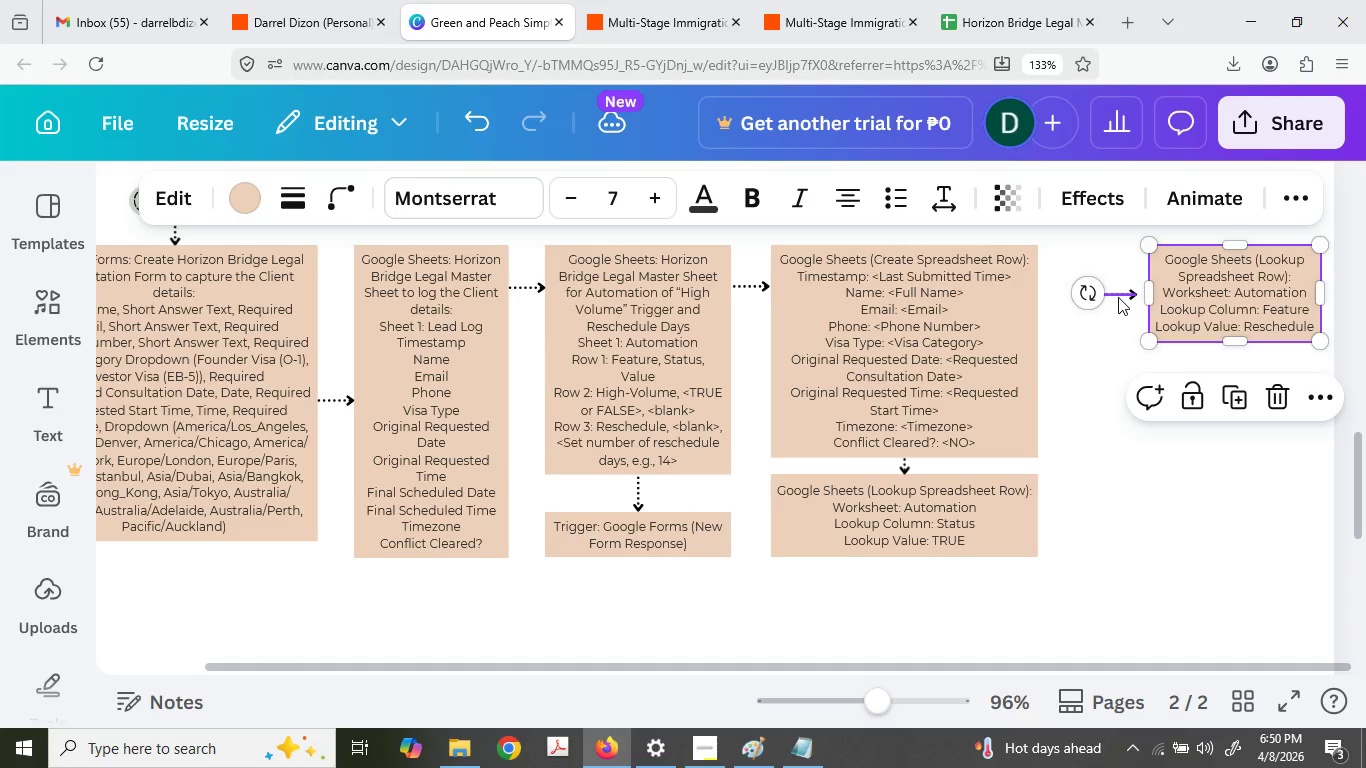 
left_click_drag(start_coordinate=[1118, 297], to_coordinate=[1132, 299])
 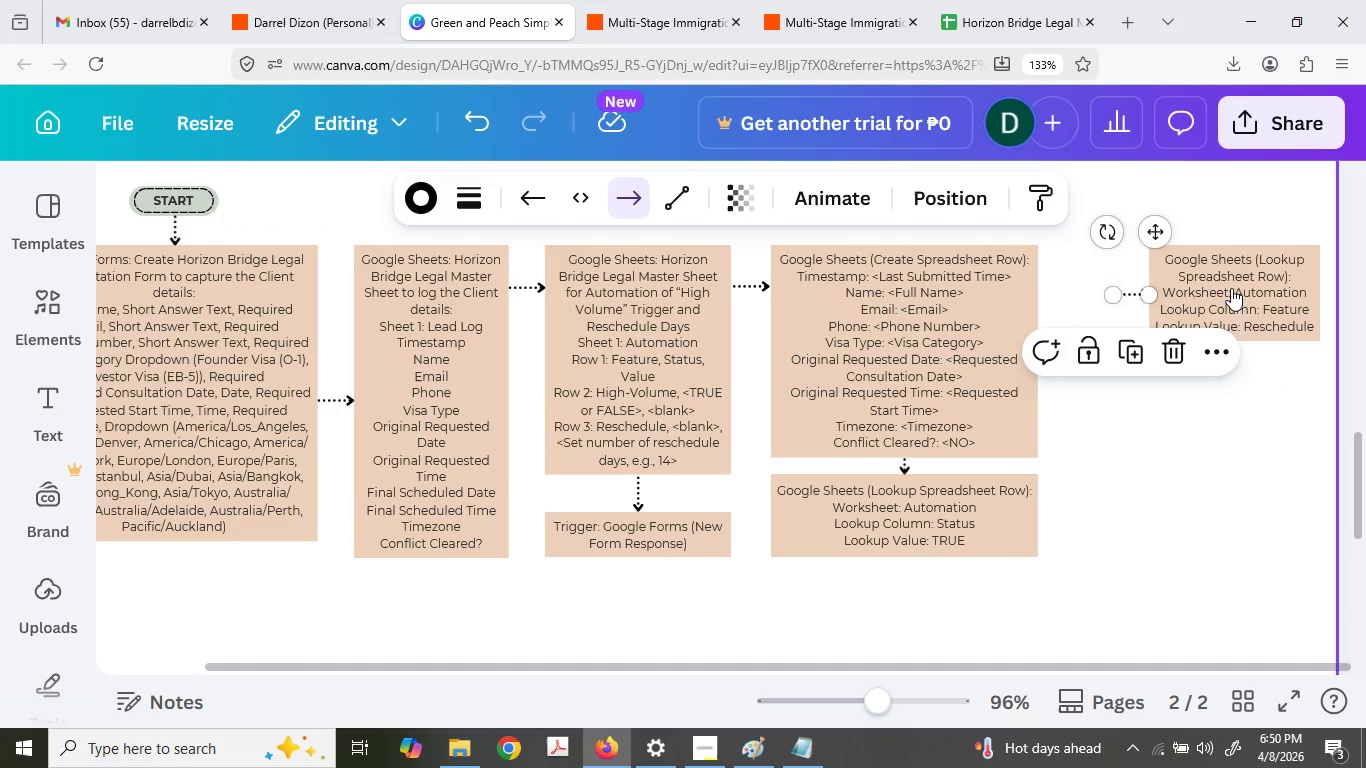 
left_click([1236, 271])
 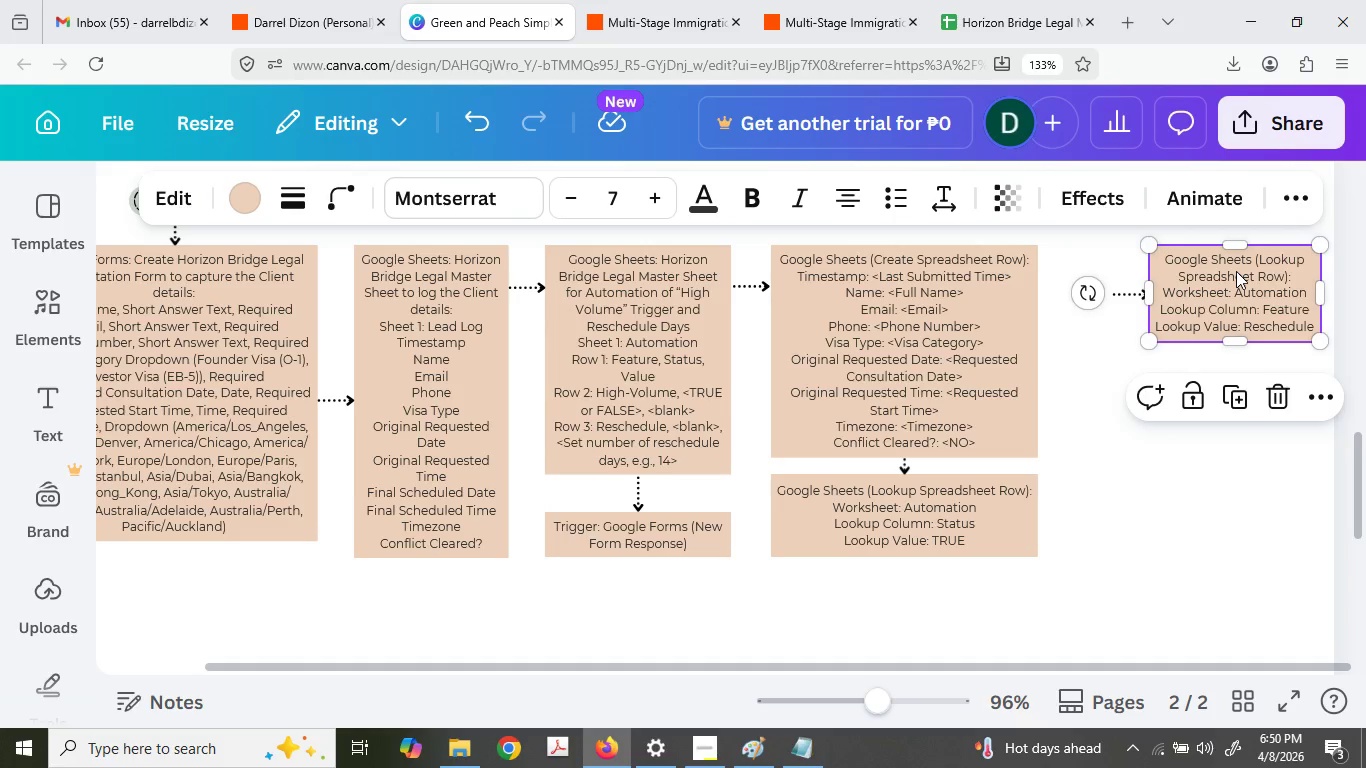 
key(Control+C)
 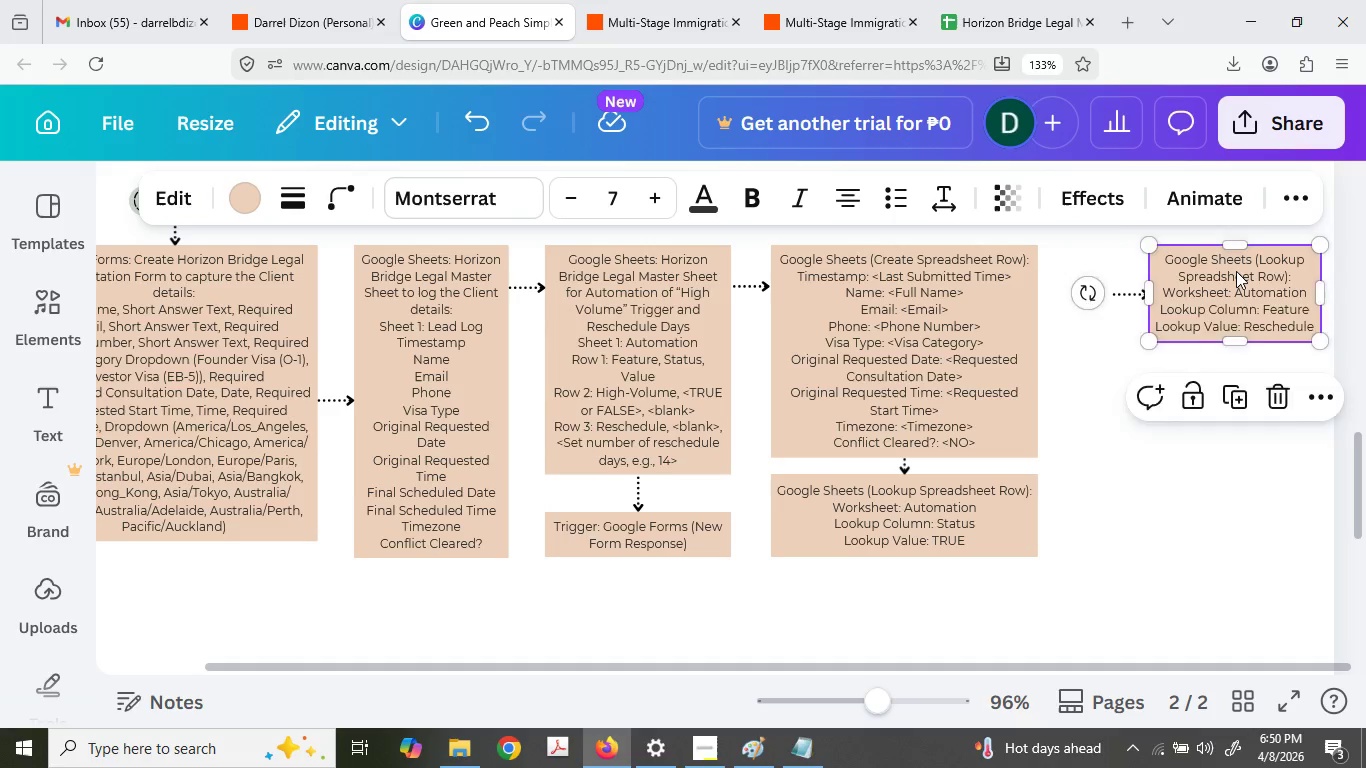 
key(Control+V)
 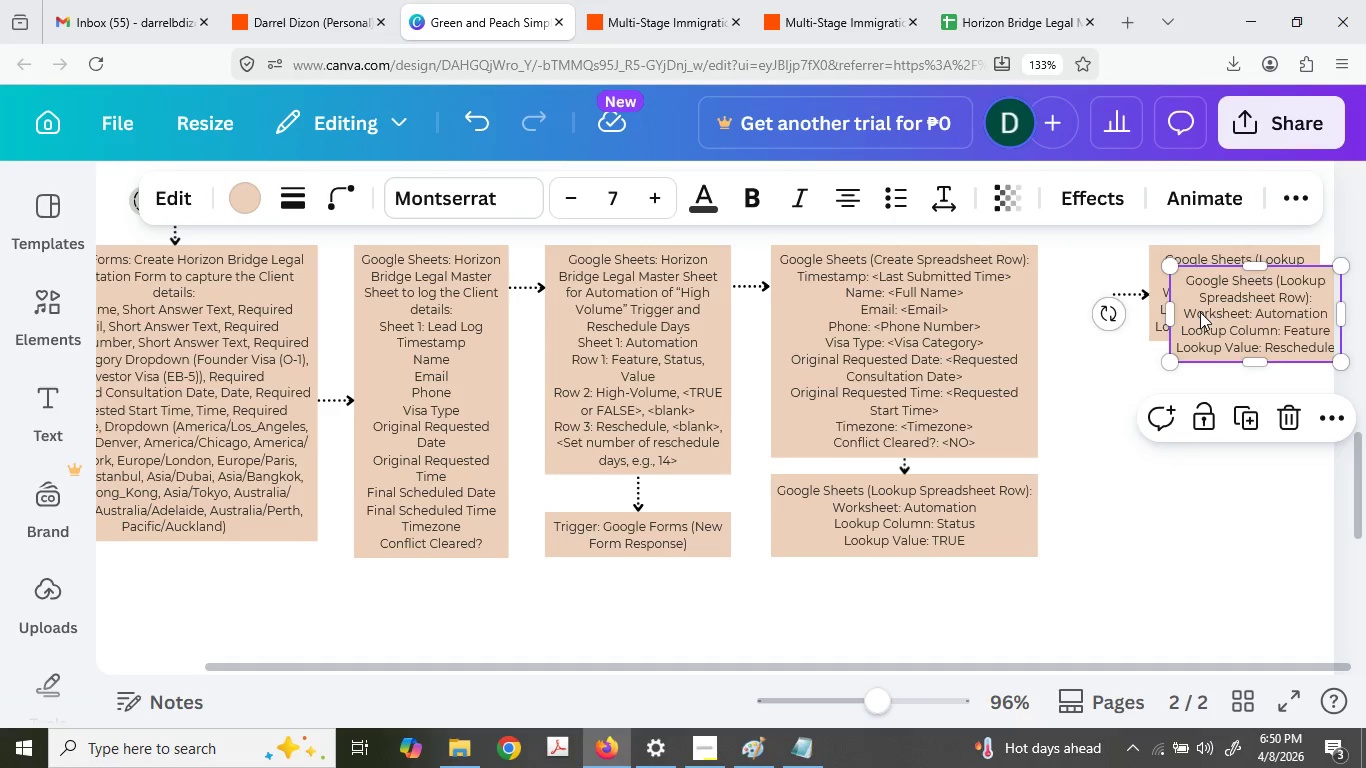 
left_click_drag(start_coordinate=[1213, 317], to_coordinate=[1196, 408])
 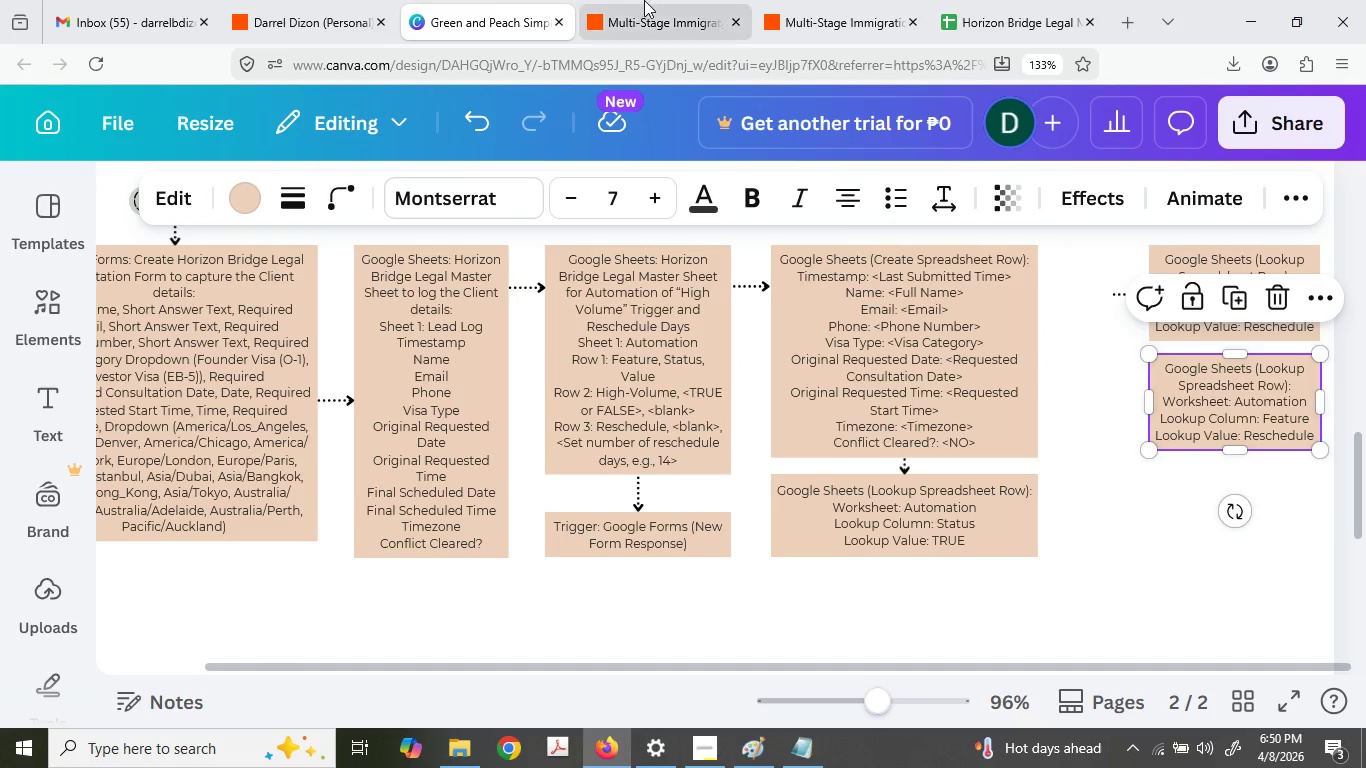 
left_click([245, 0])
 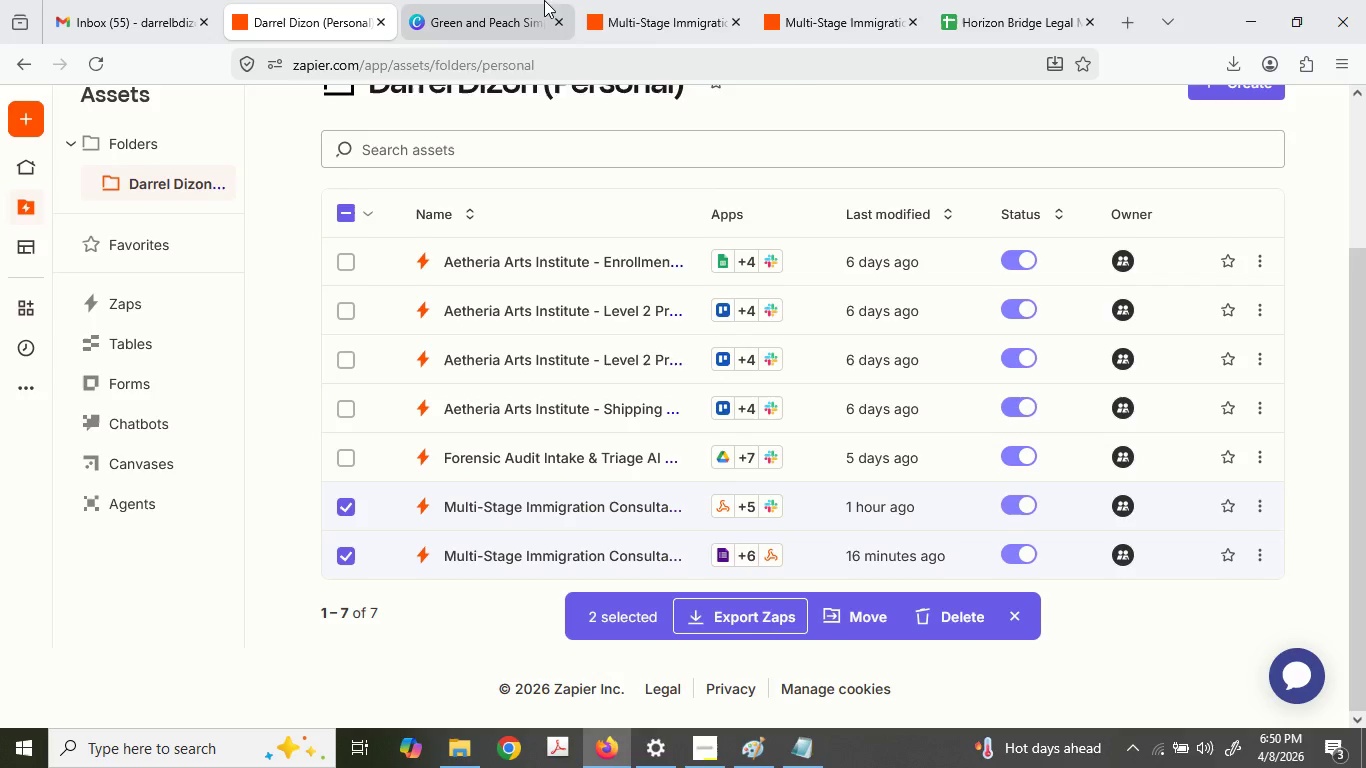 
left_click([688, 0])
 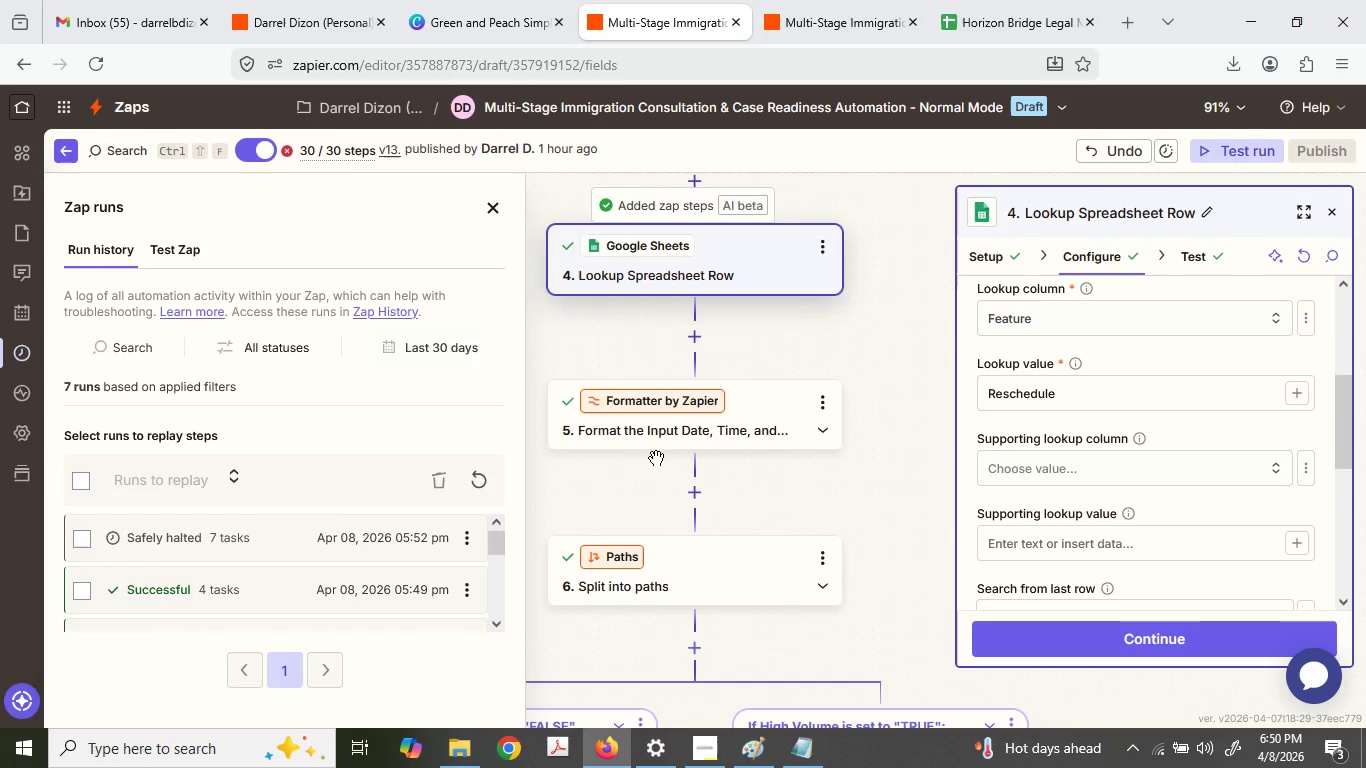 
left_click([664, 436])
 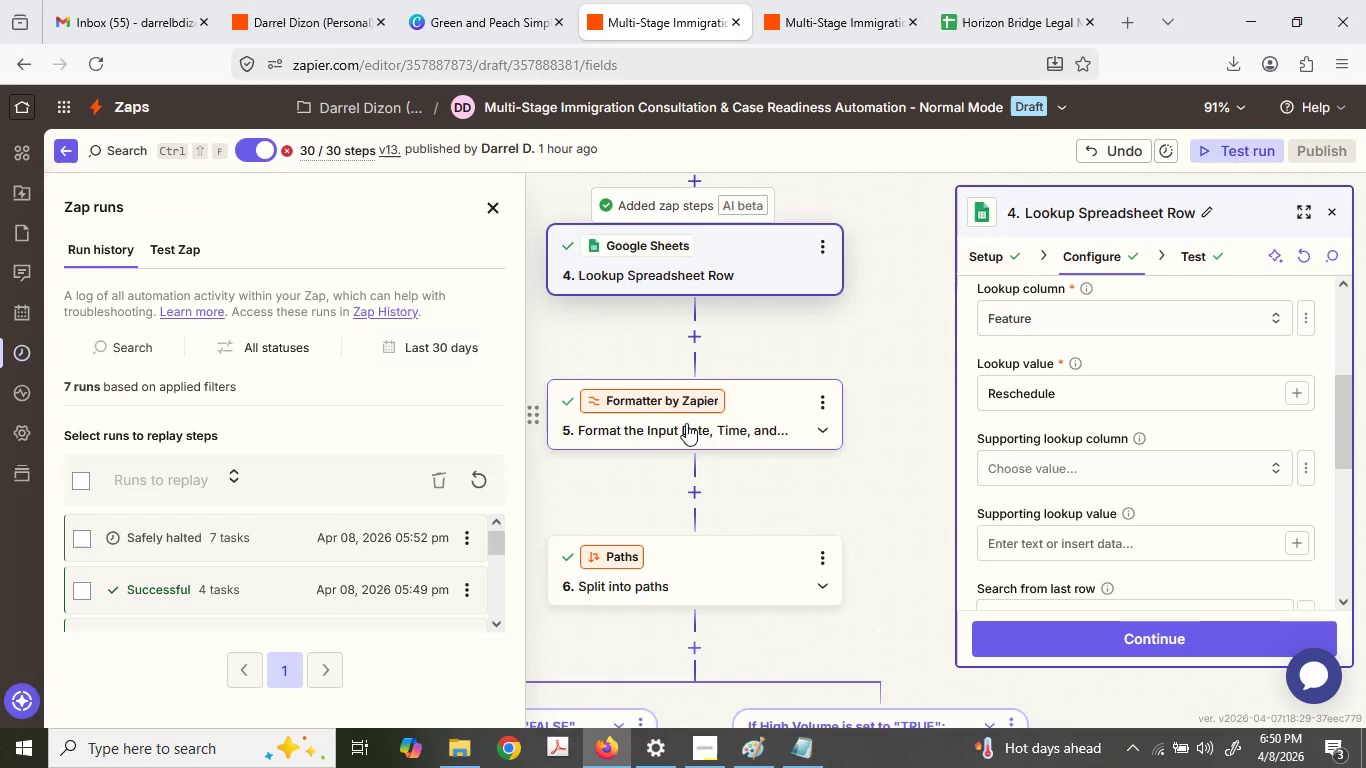 
left_click([686, 423])
 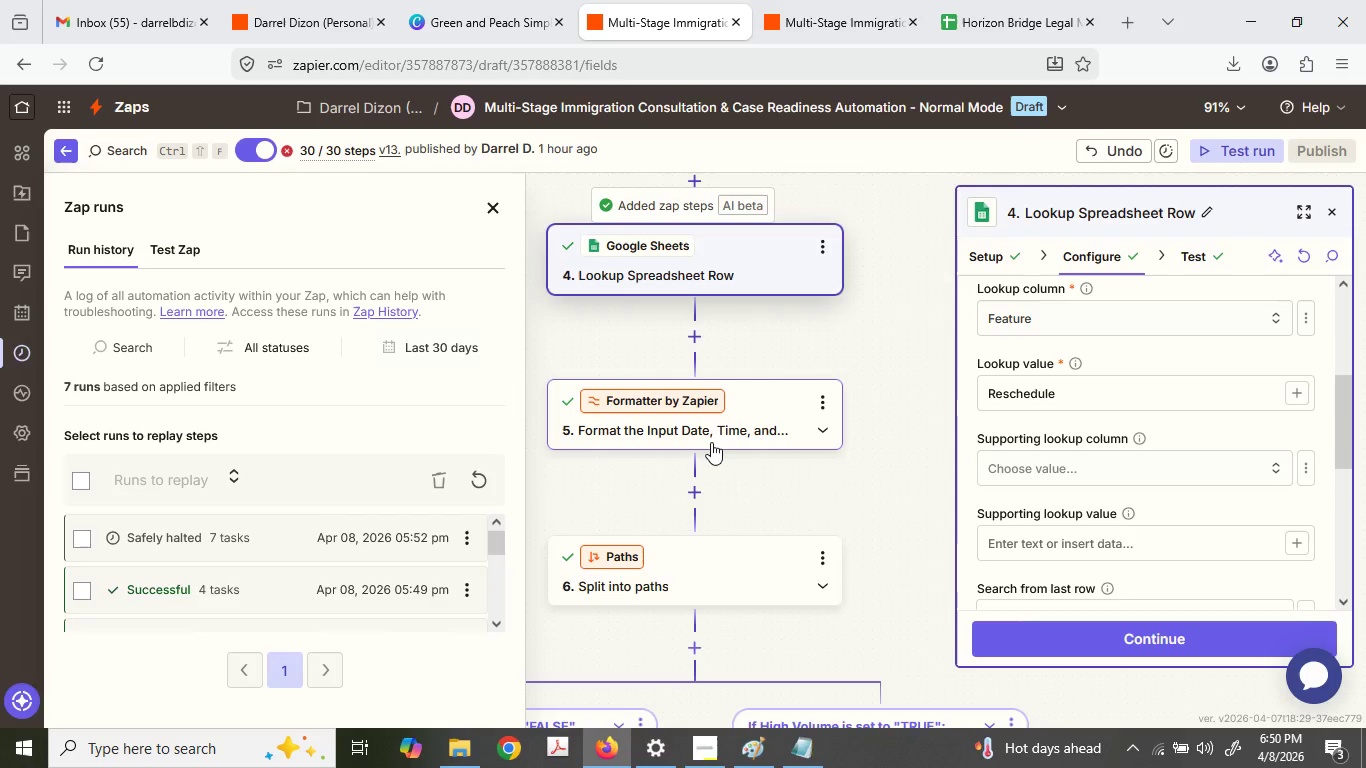 
left_click([712, 441])
 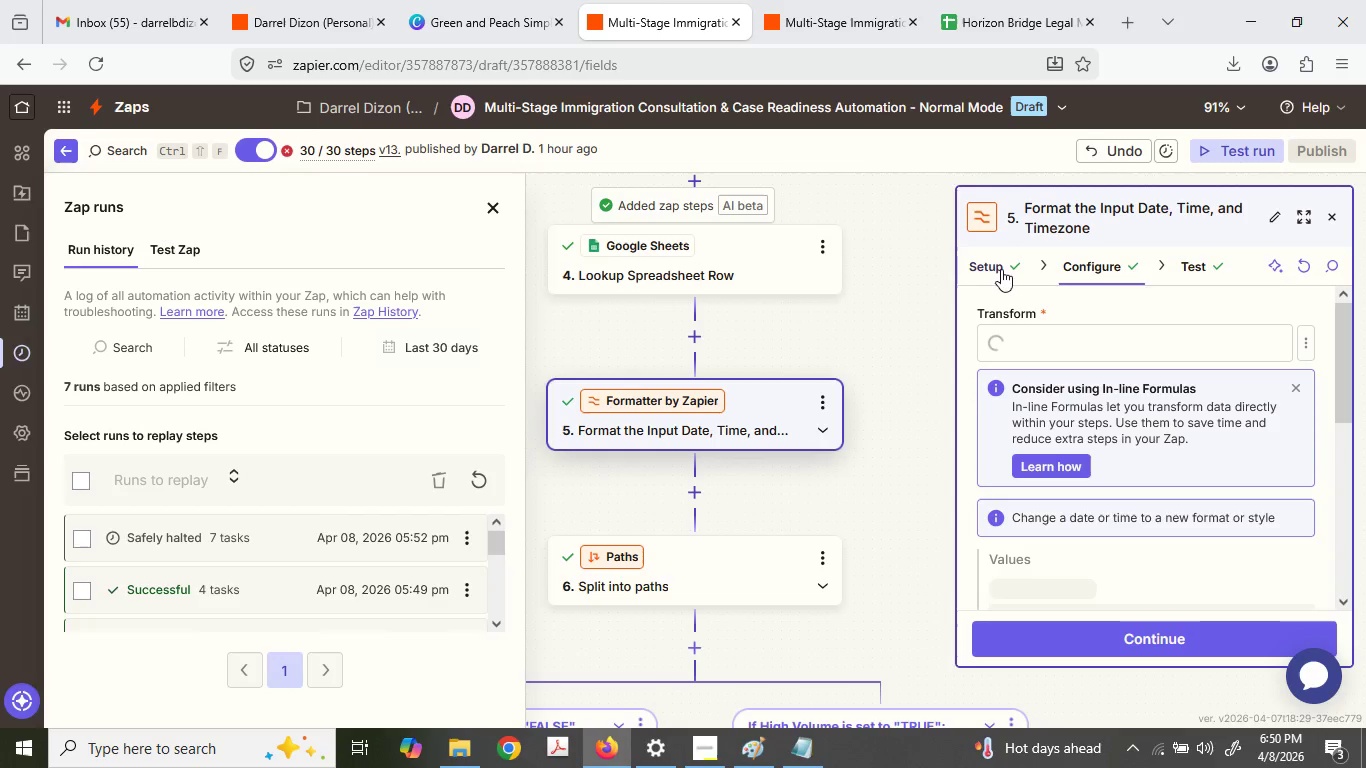 
left_click([1002, 269])
 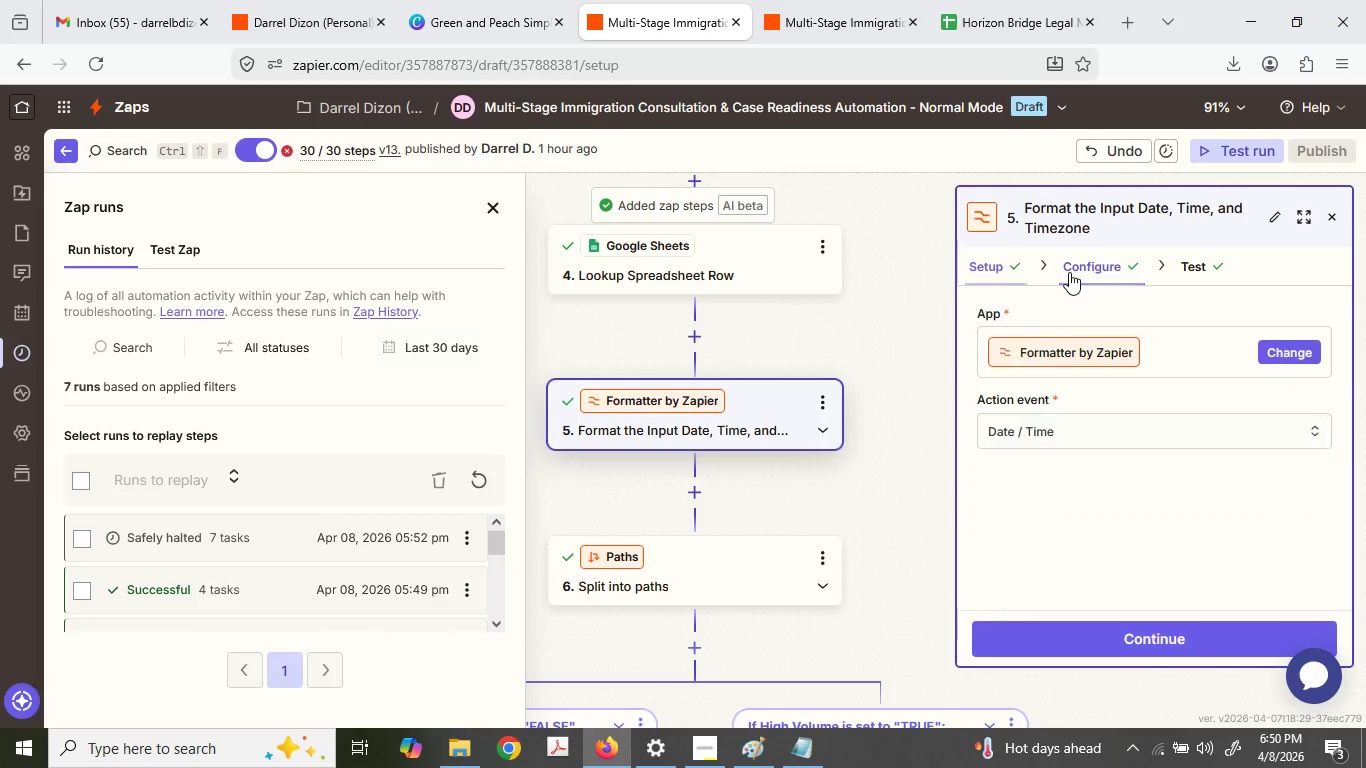 
left_click([1069, 272])
 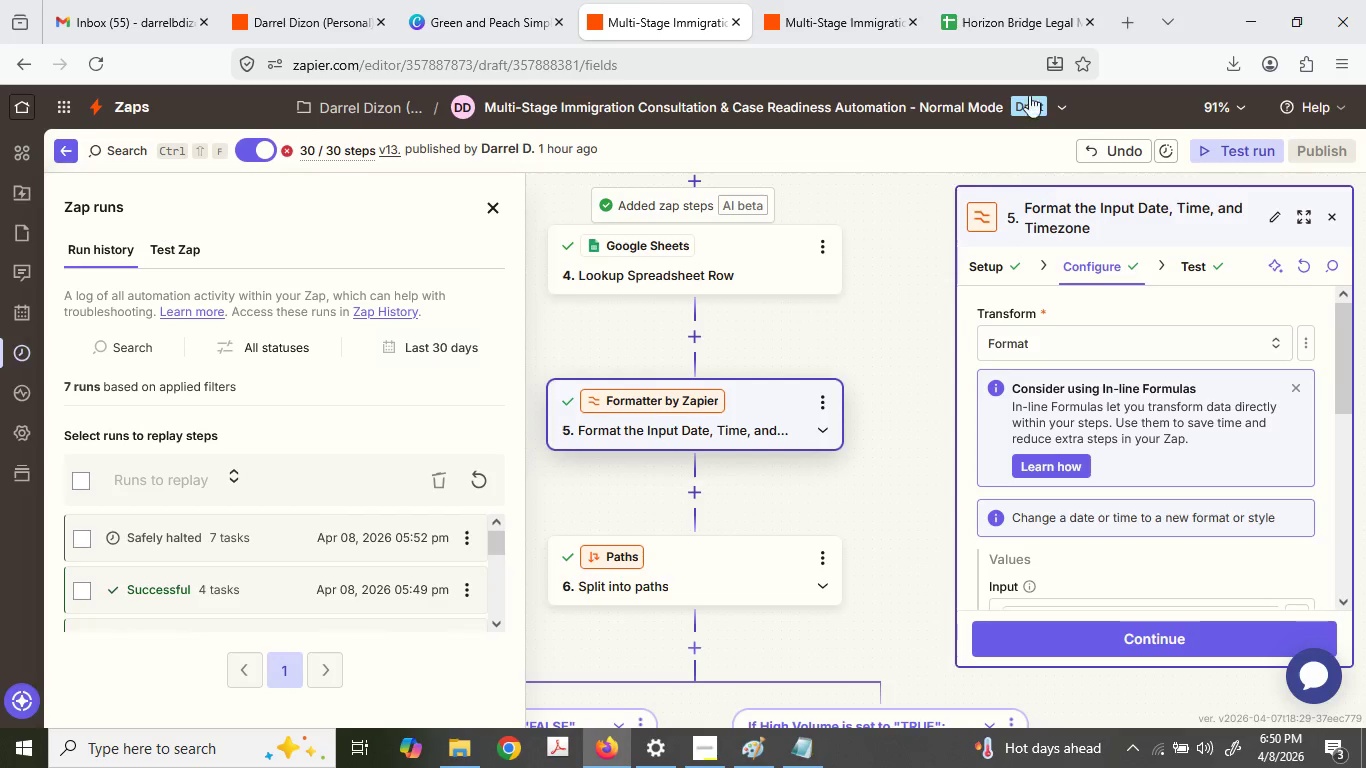 
left_click([1045, 0])
 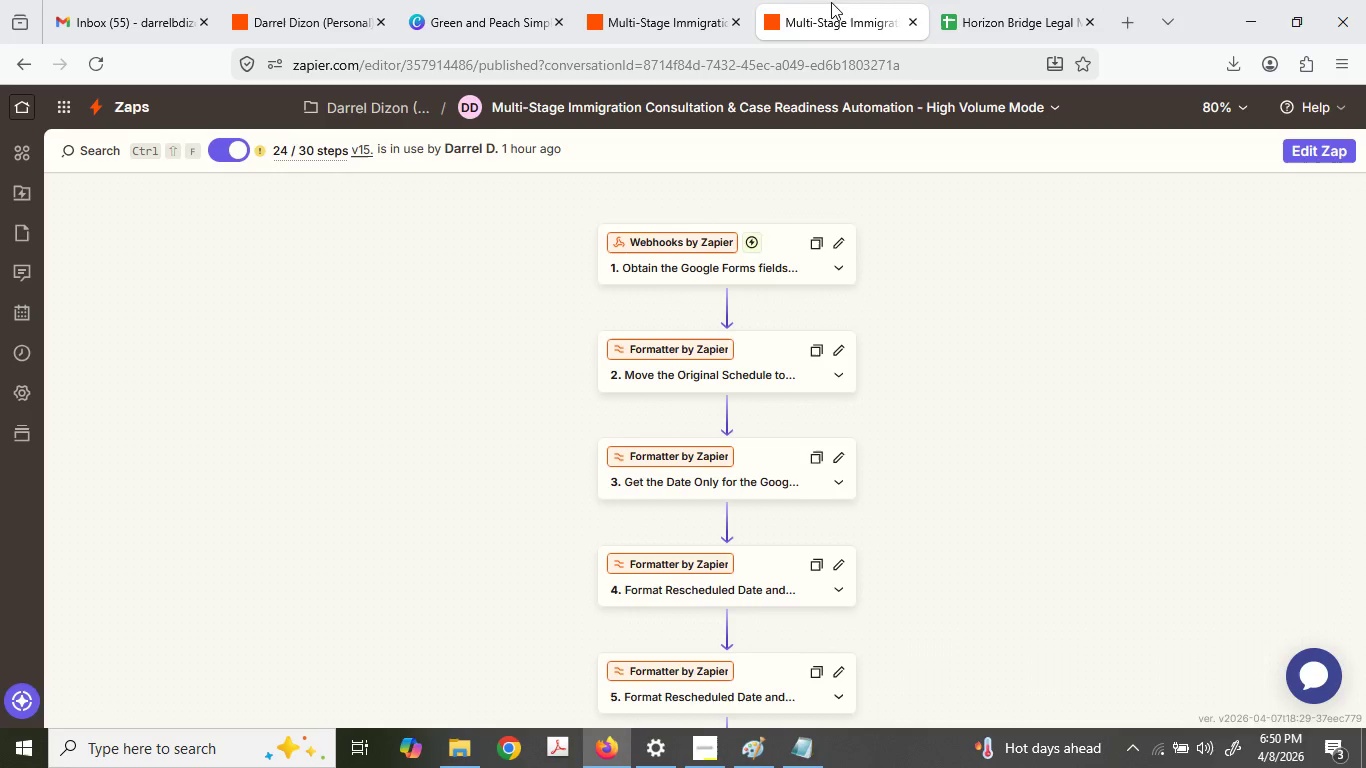 
left_click([680, 0])
 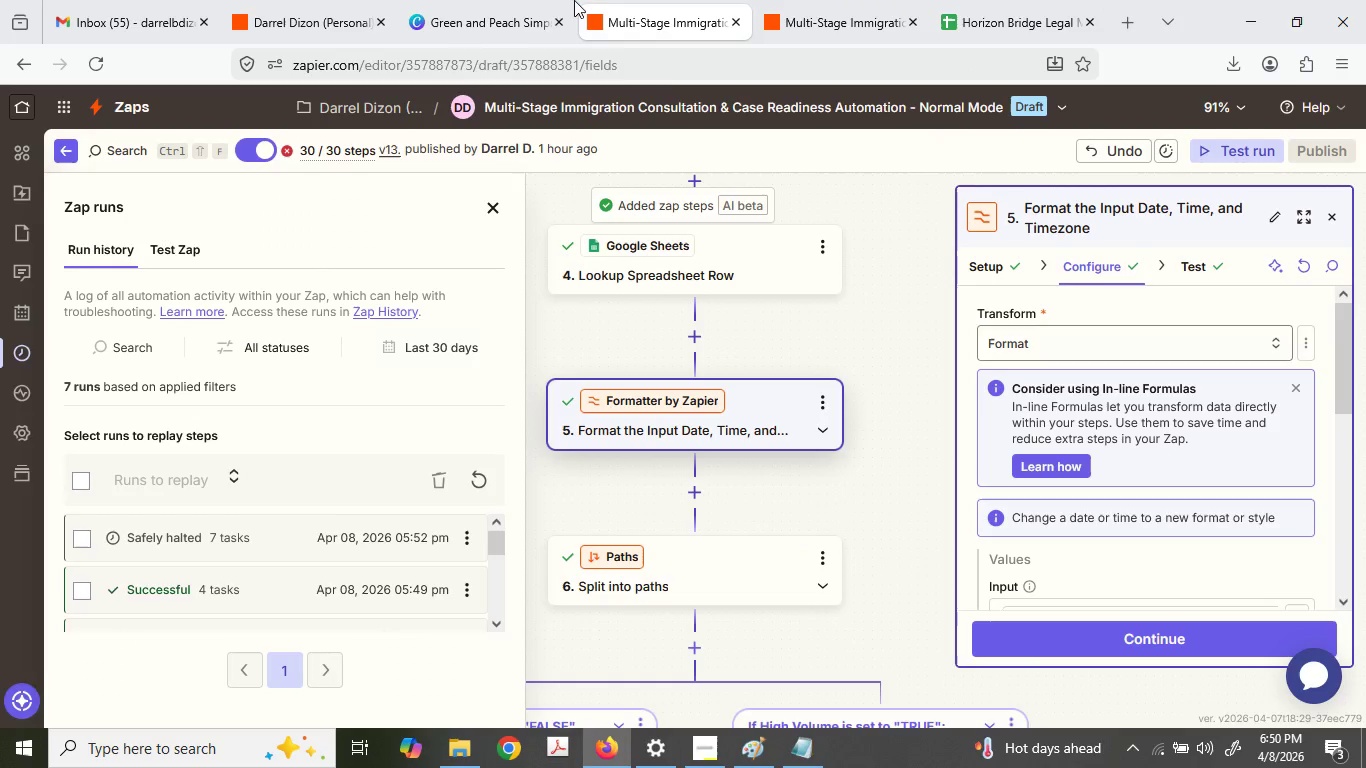 
left_click([503, 0])
 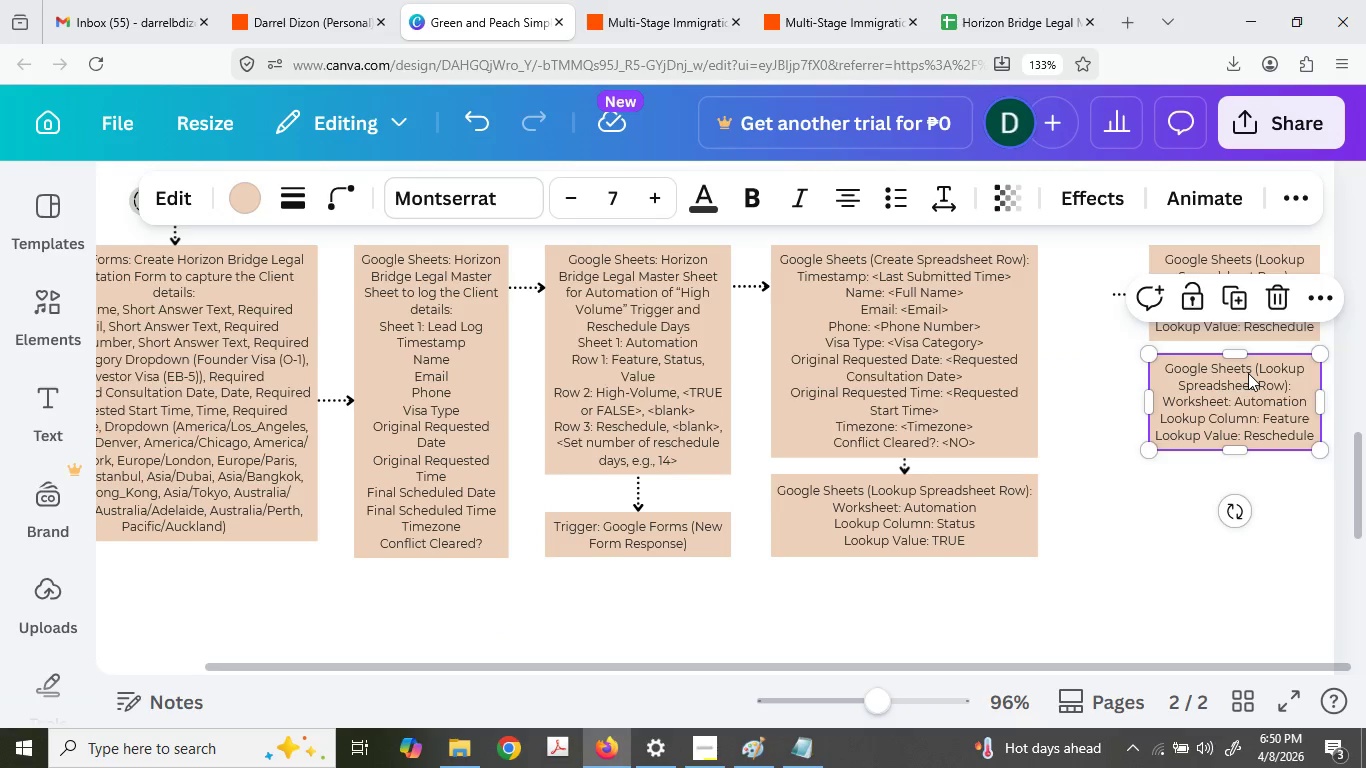 
triple_click([1249, 373])
 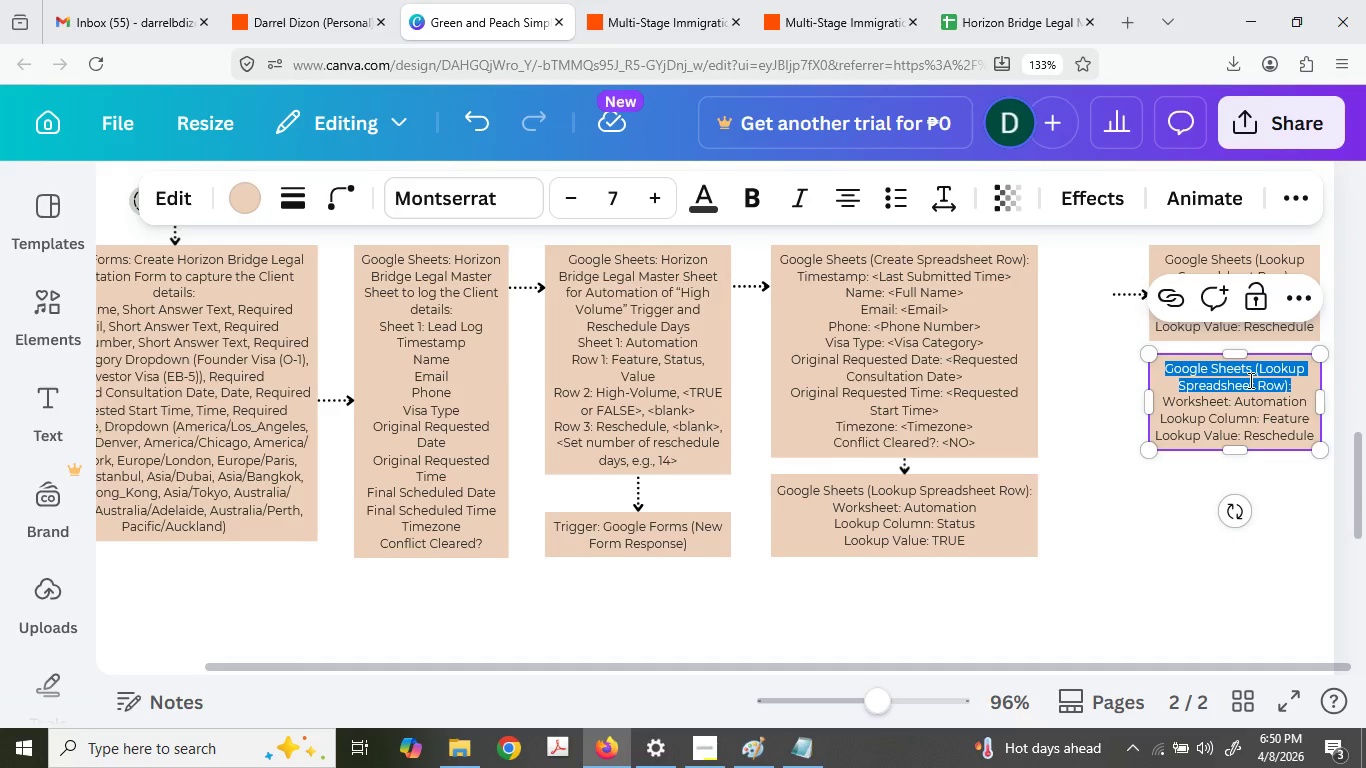 
key(Control+ControlLeft)
 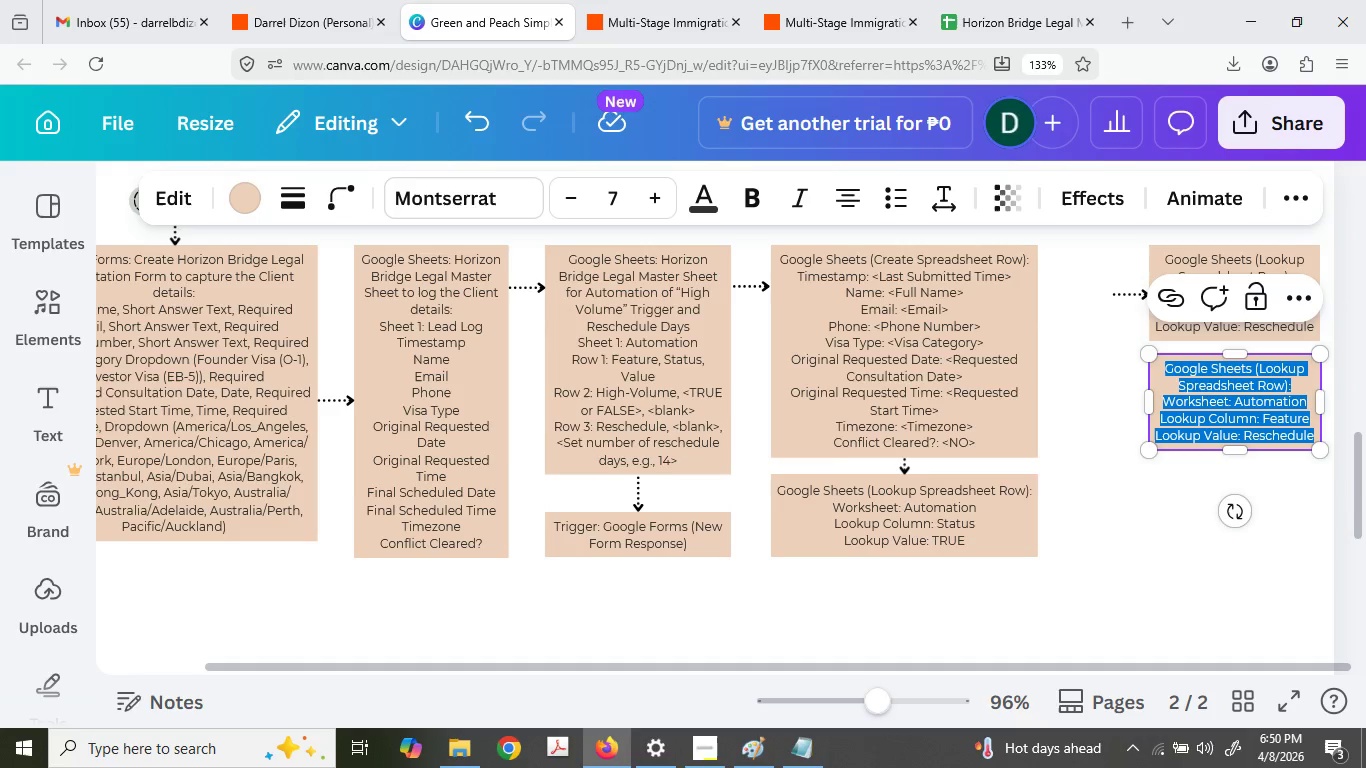 
key(Control+A)
 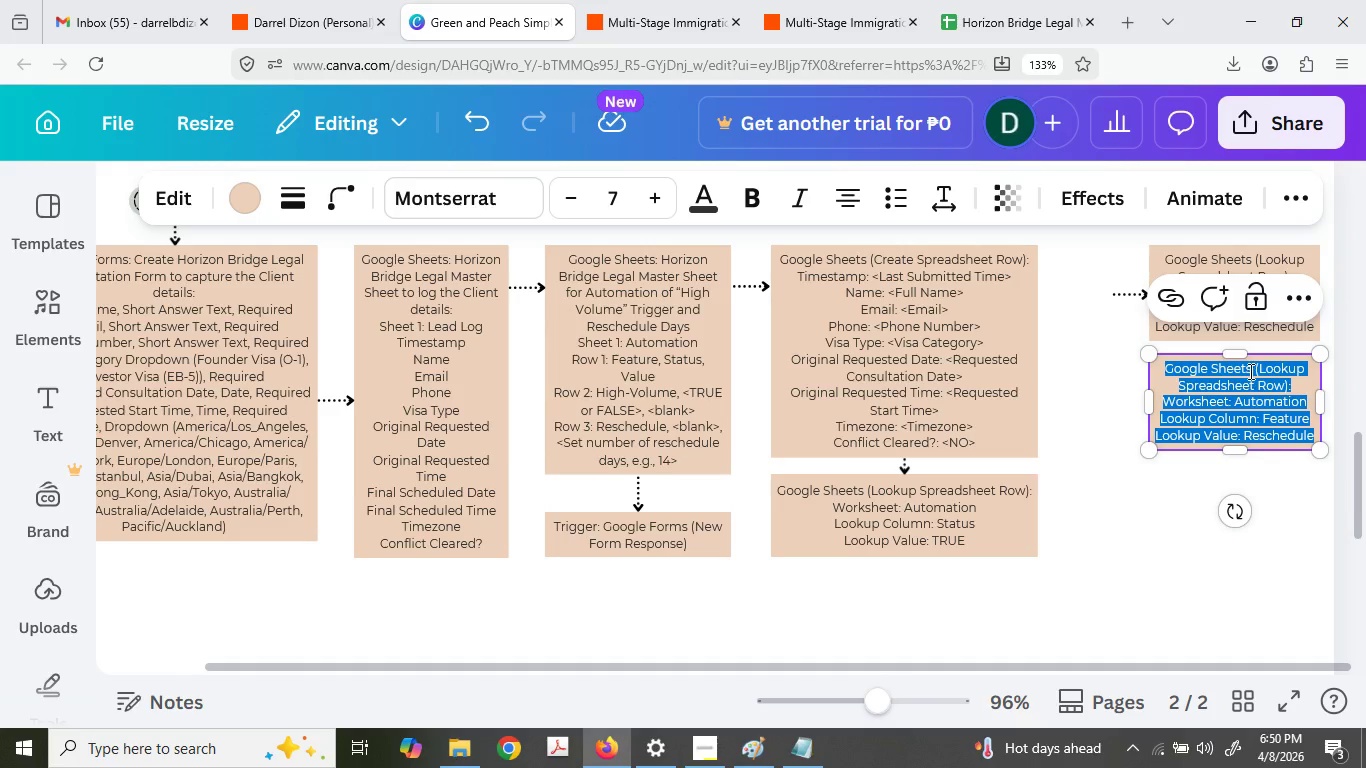 
type(Format)
 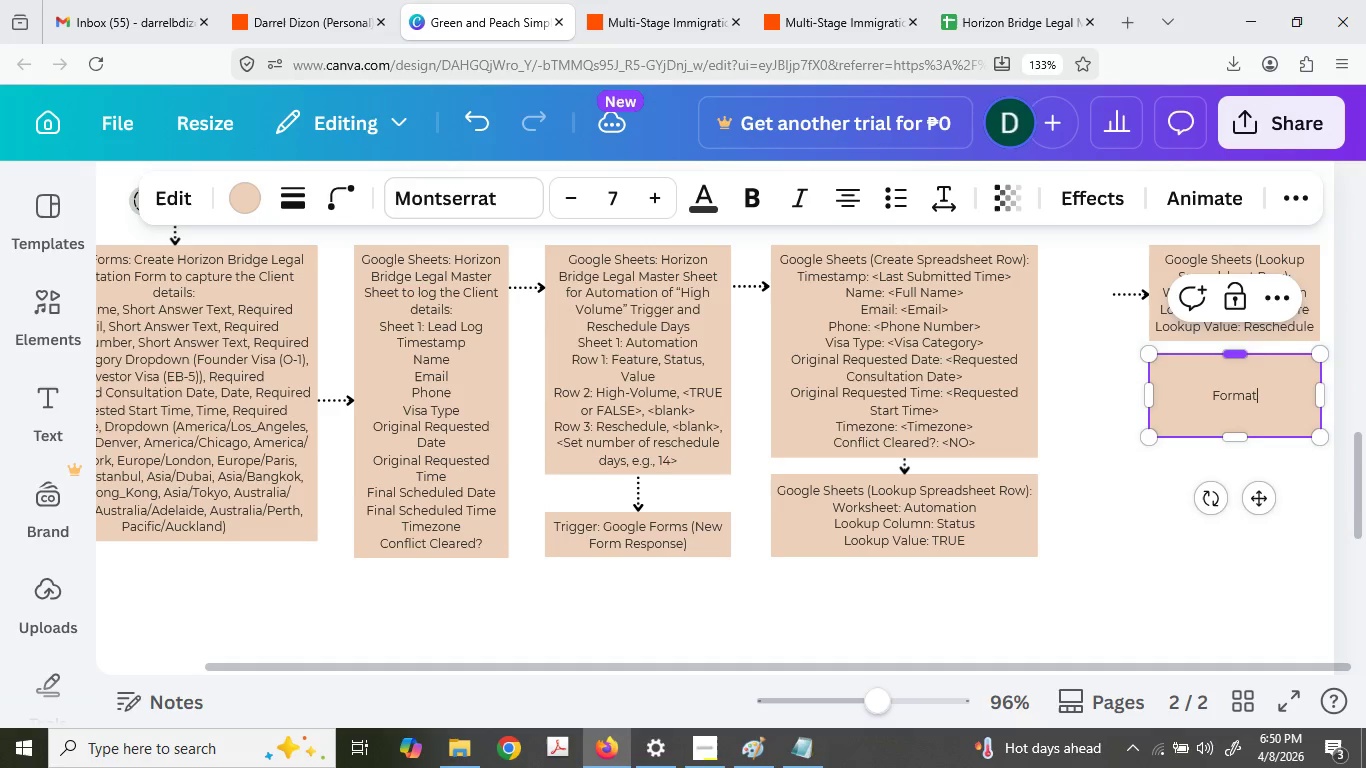 
type(ter ()
 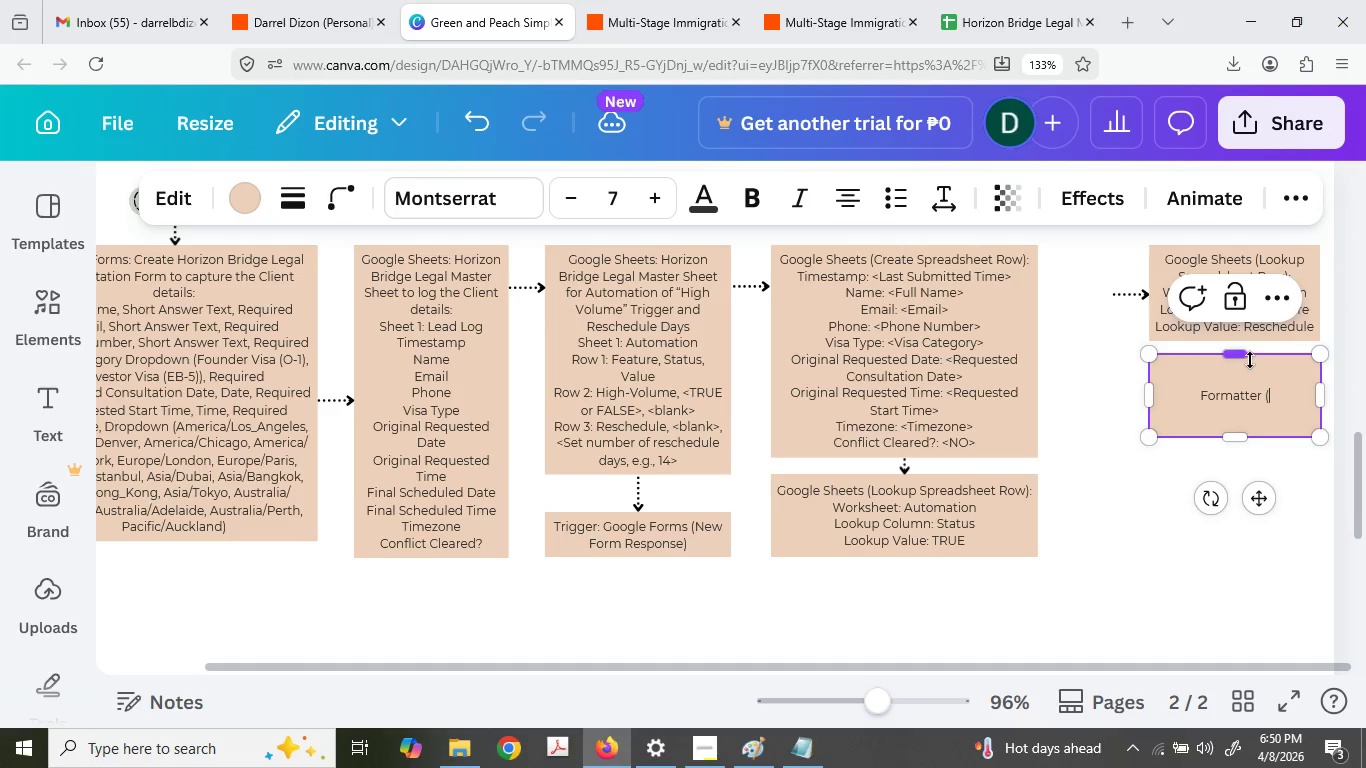 
type(Date)
 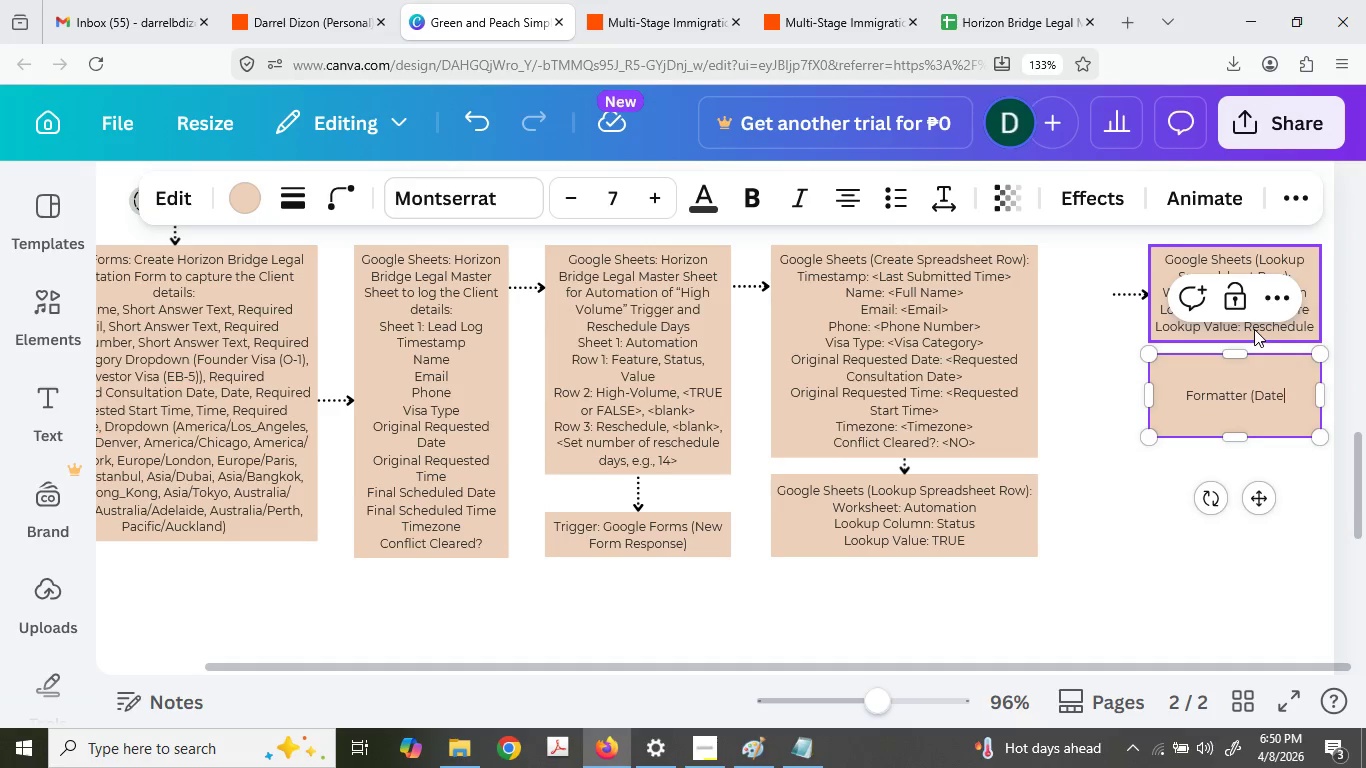 
type(.)
key(Backspace)
type(/Ti)
 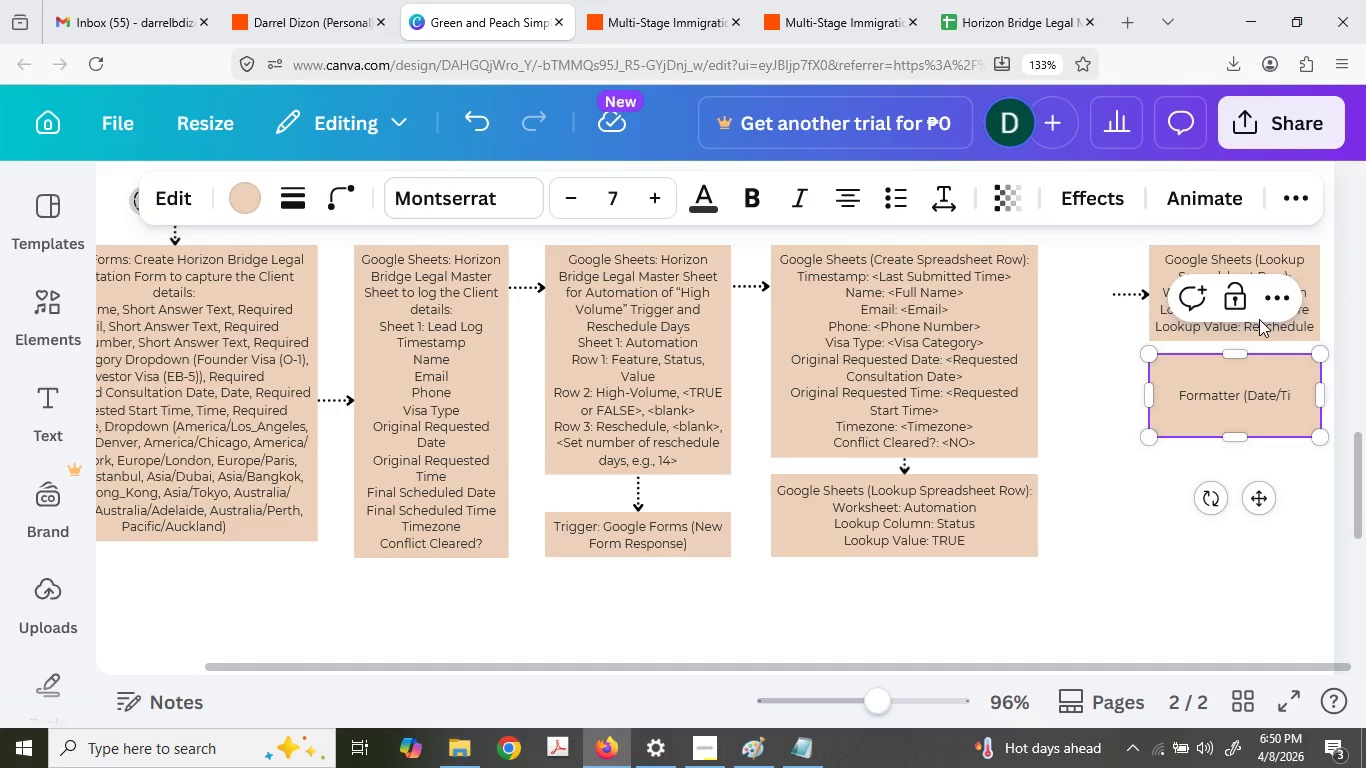 
type(me()
key(Backspace)
type():)
 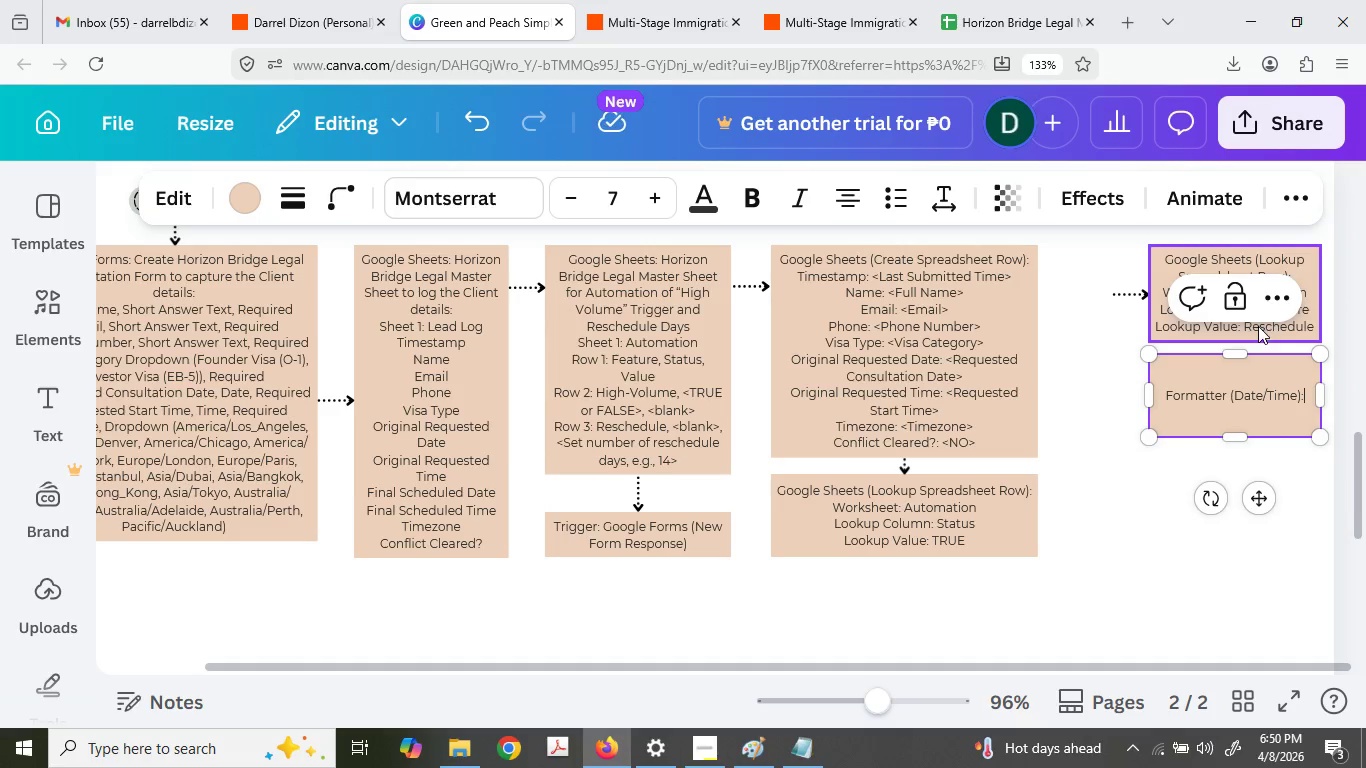 
 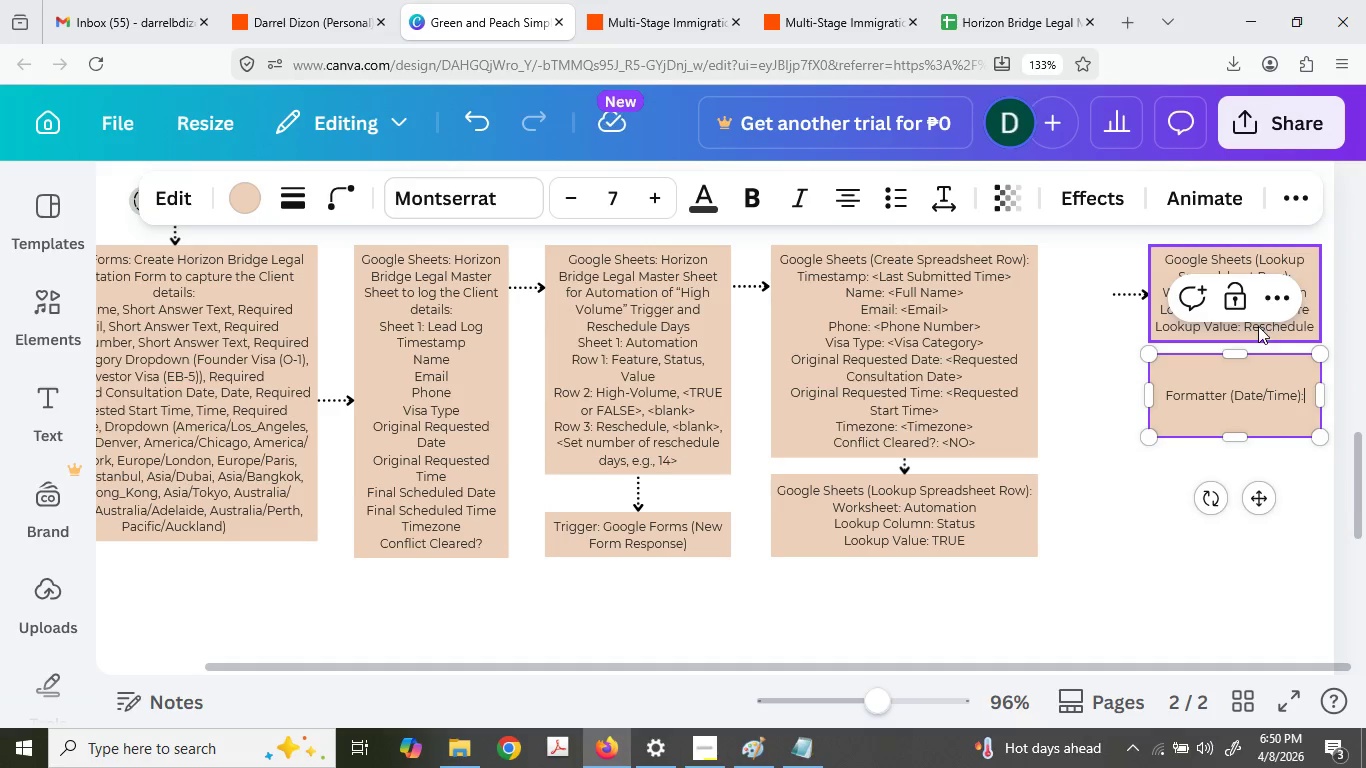 
key(Enter)
 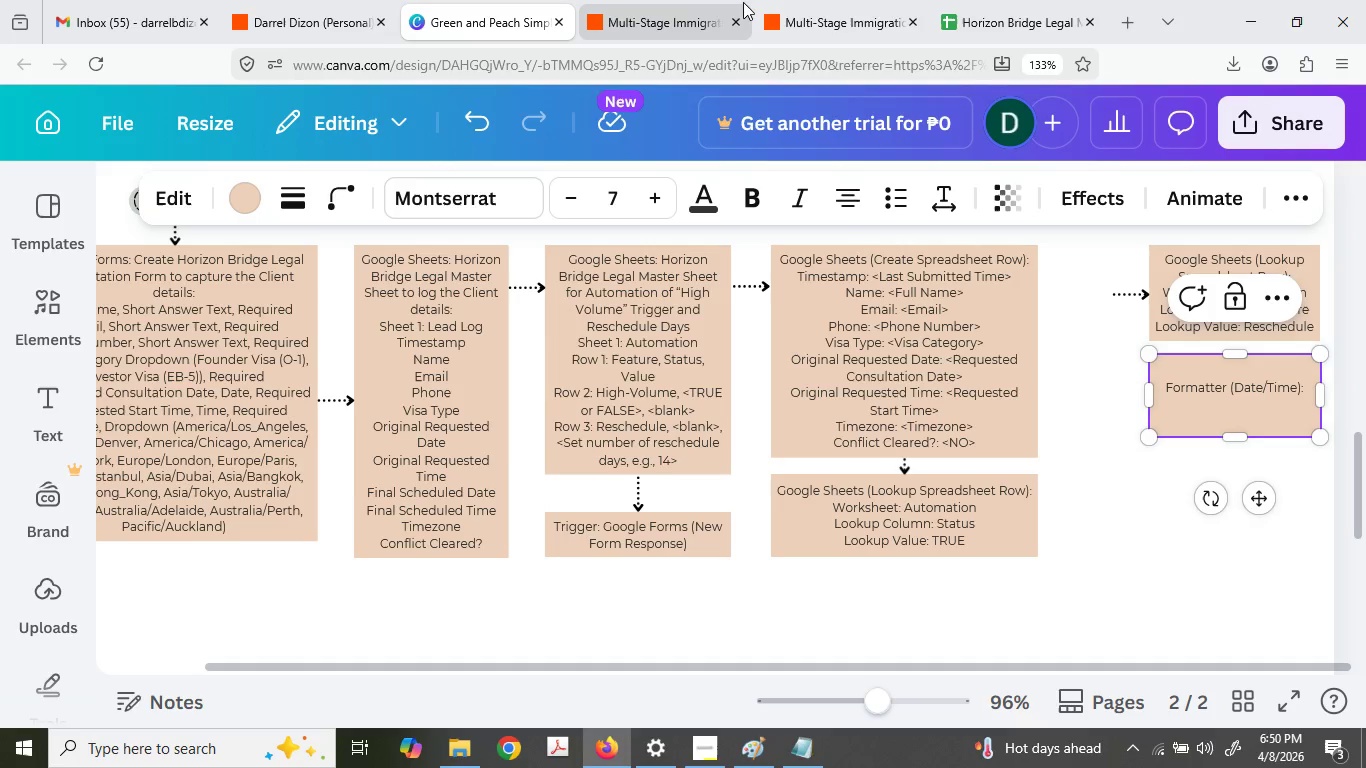 
left_click([624, 0])
 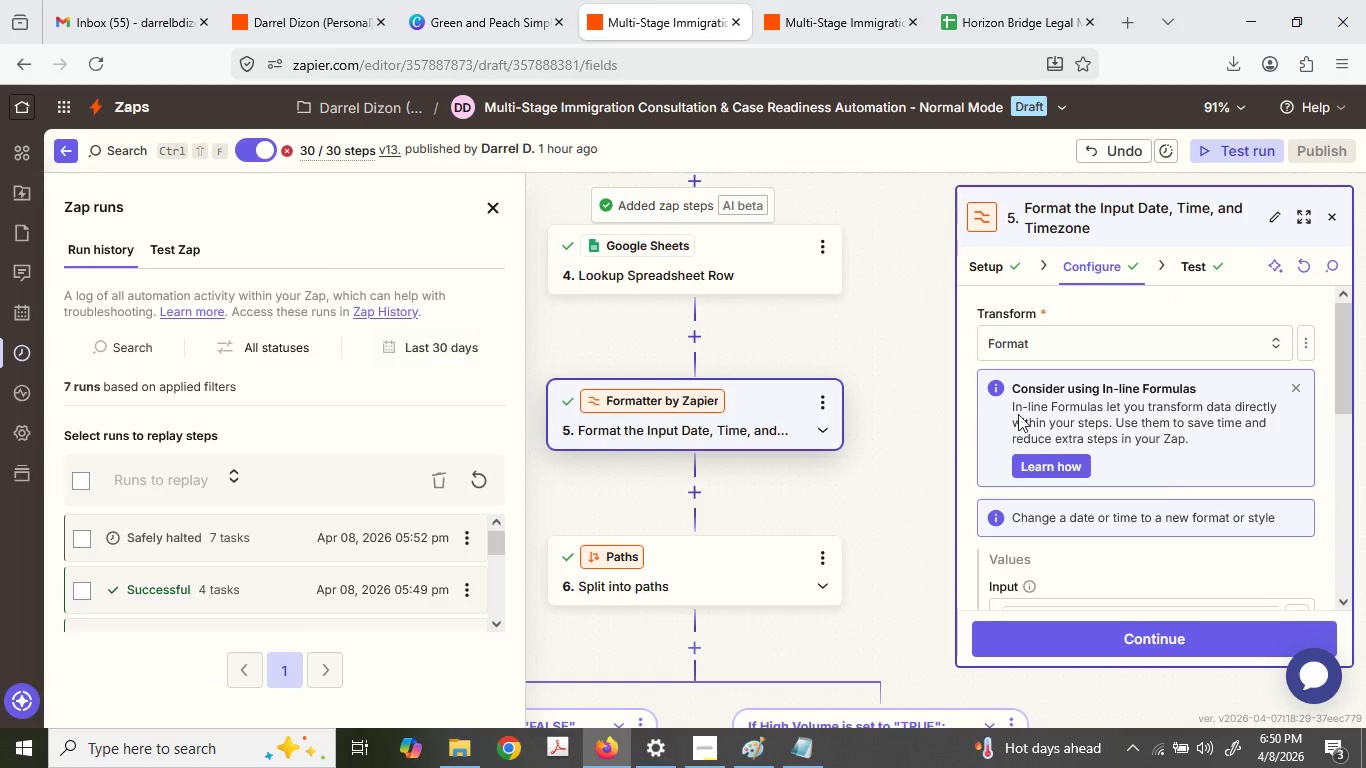 
scroll: coordinate [1159, 487], scroll_direction: down, amount: 2.0
 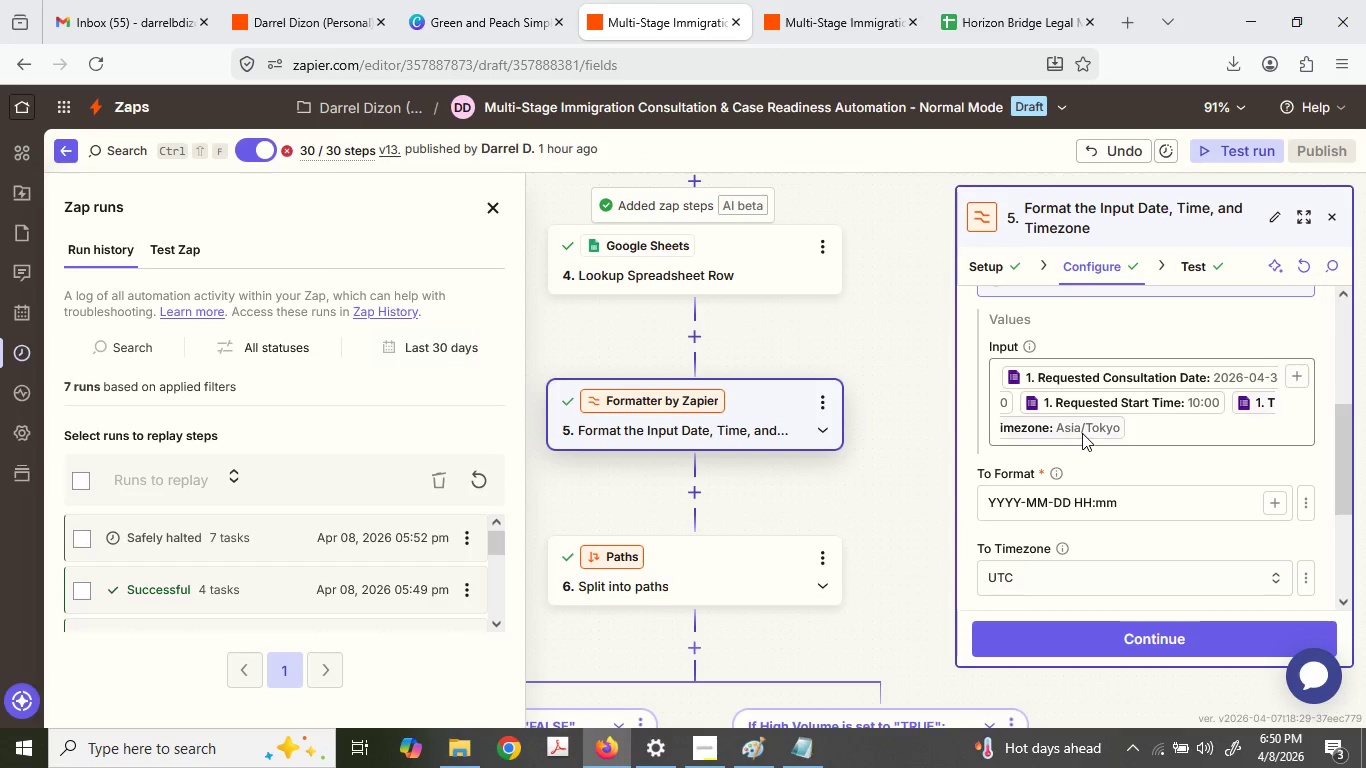 
left_click([799, 0])
 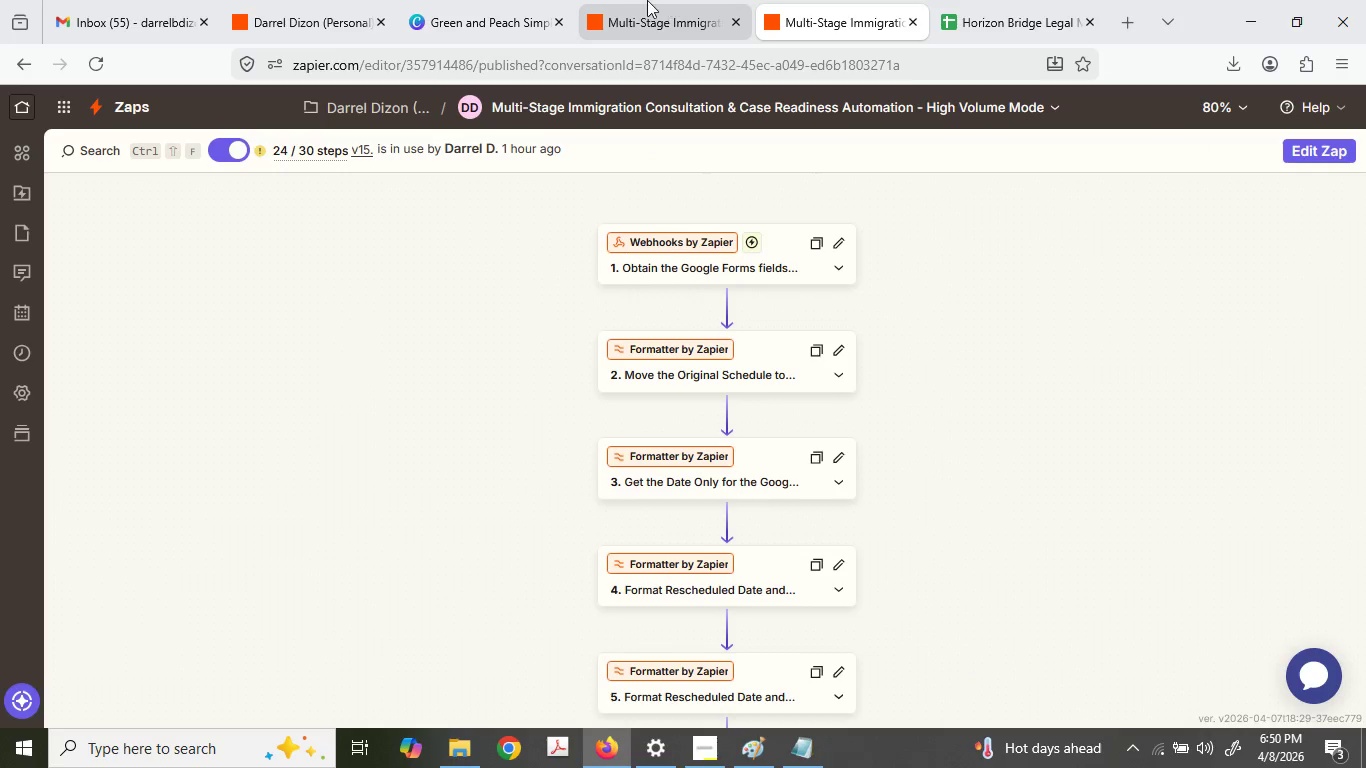 
scroll: coordinate [1082, 431], scroll_direction: up, amount: 1.0
 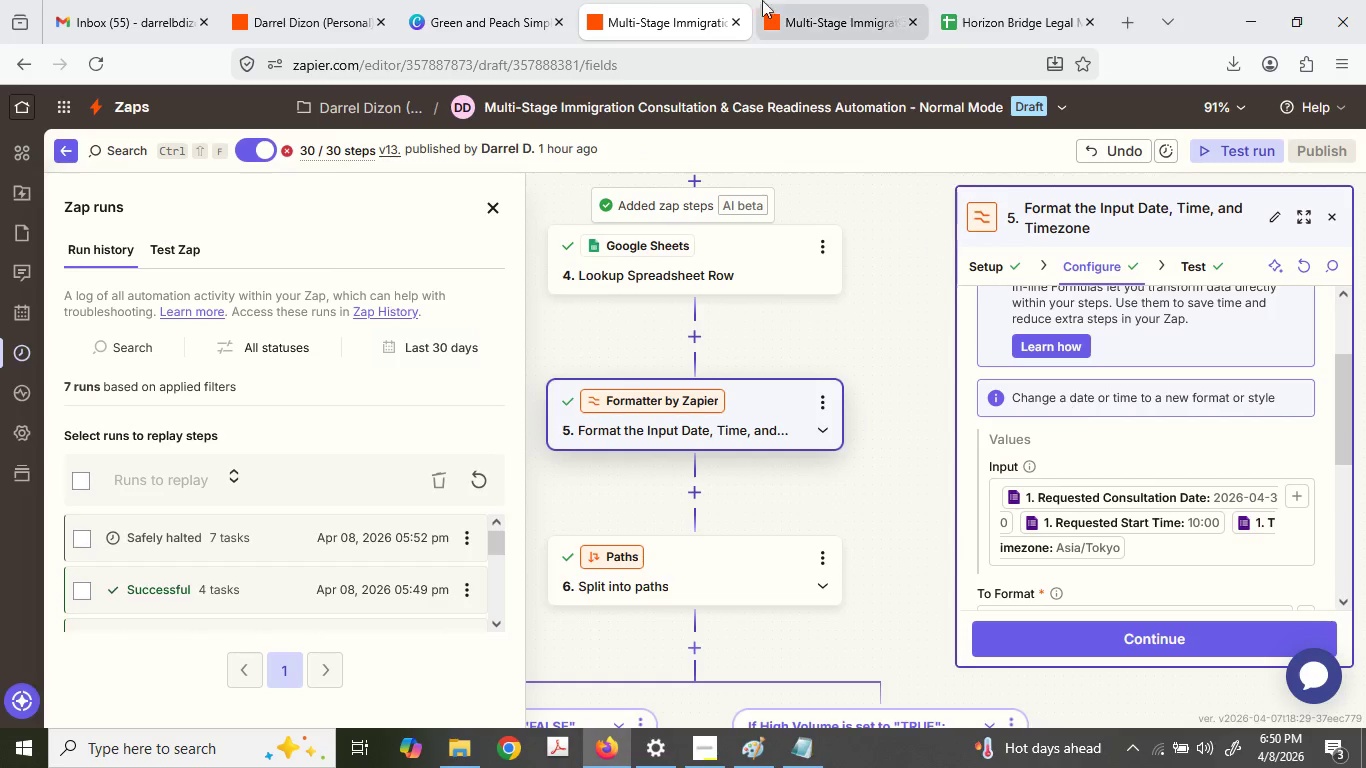 
left_click([529, 0])
 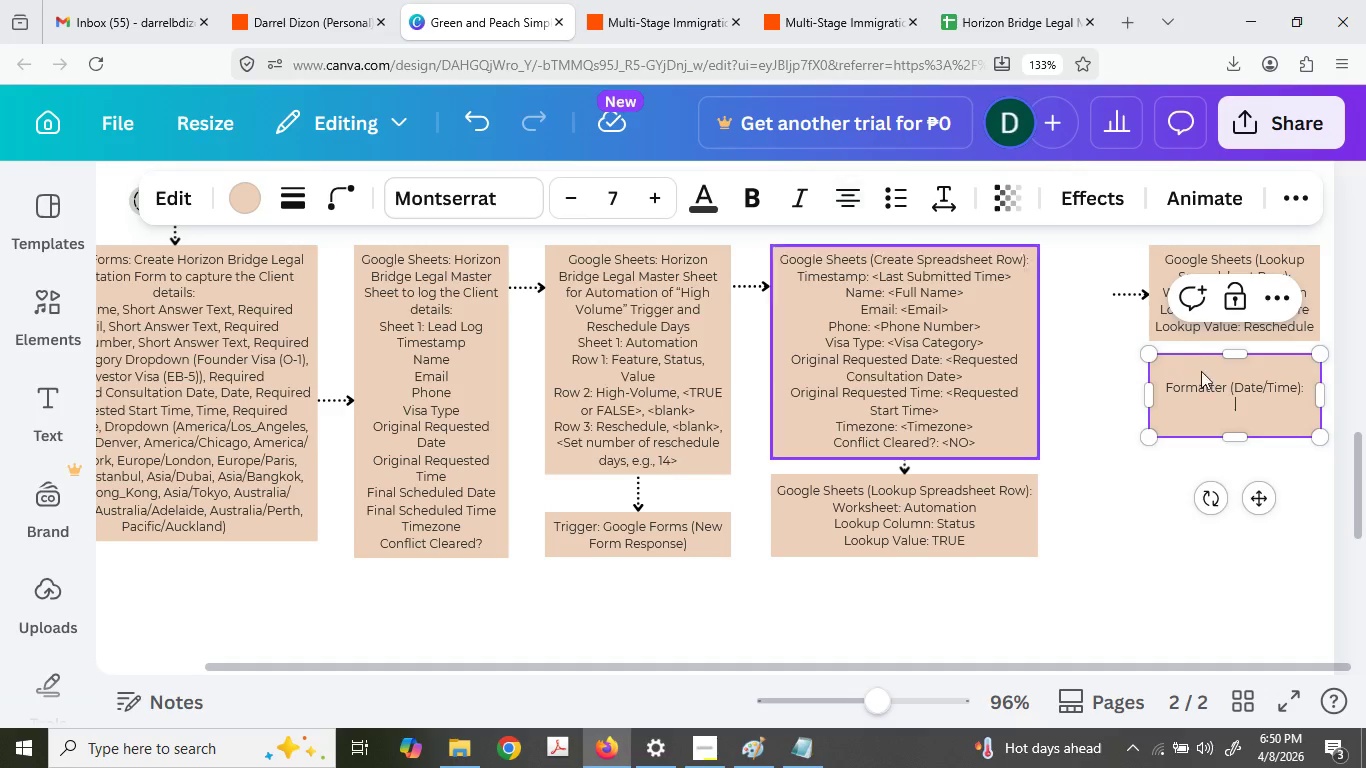 
type(Transfro)
key(Backspace)
key(Backspace)
type(orm: )
 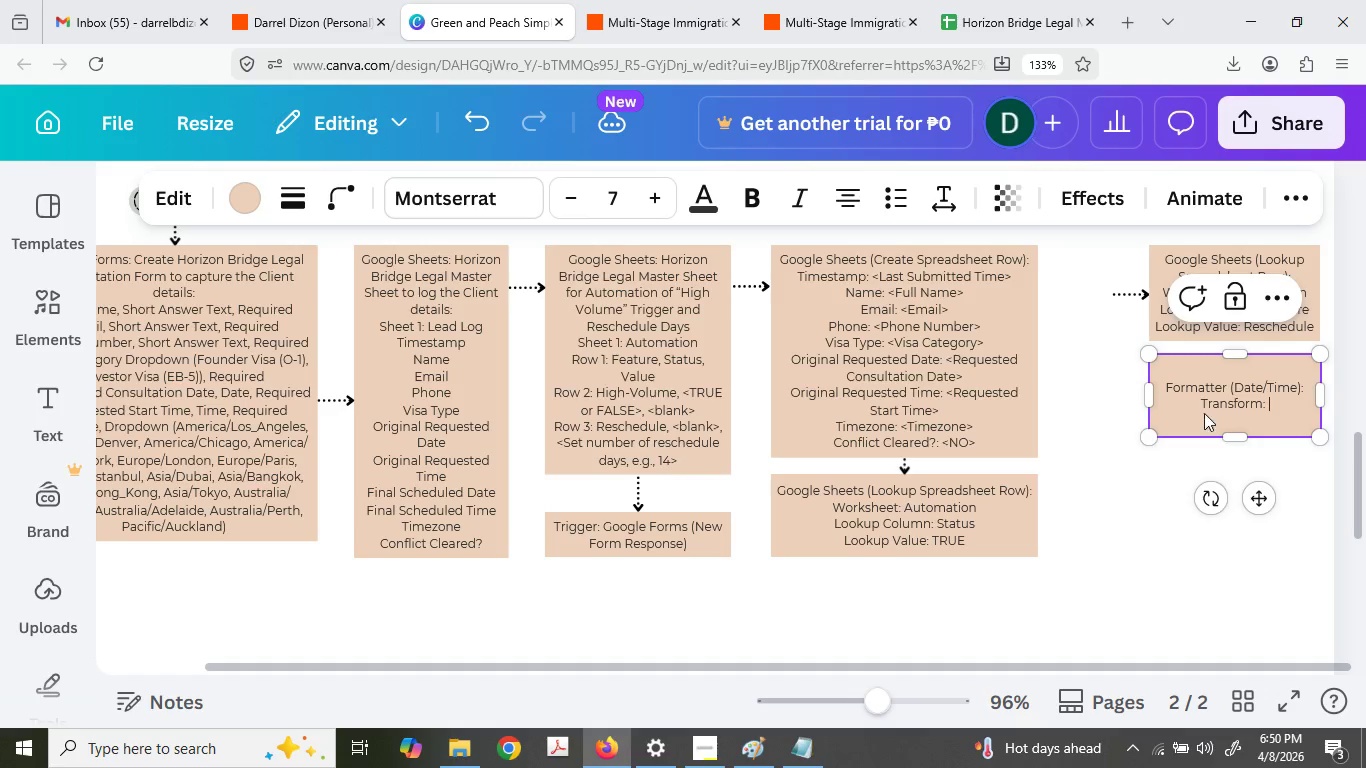 
type(Format)
 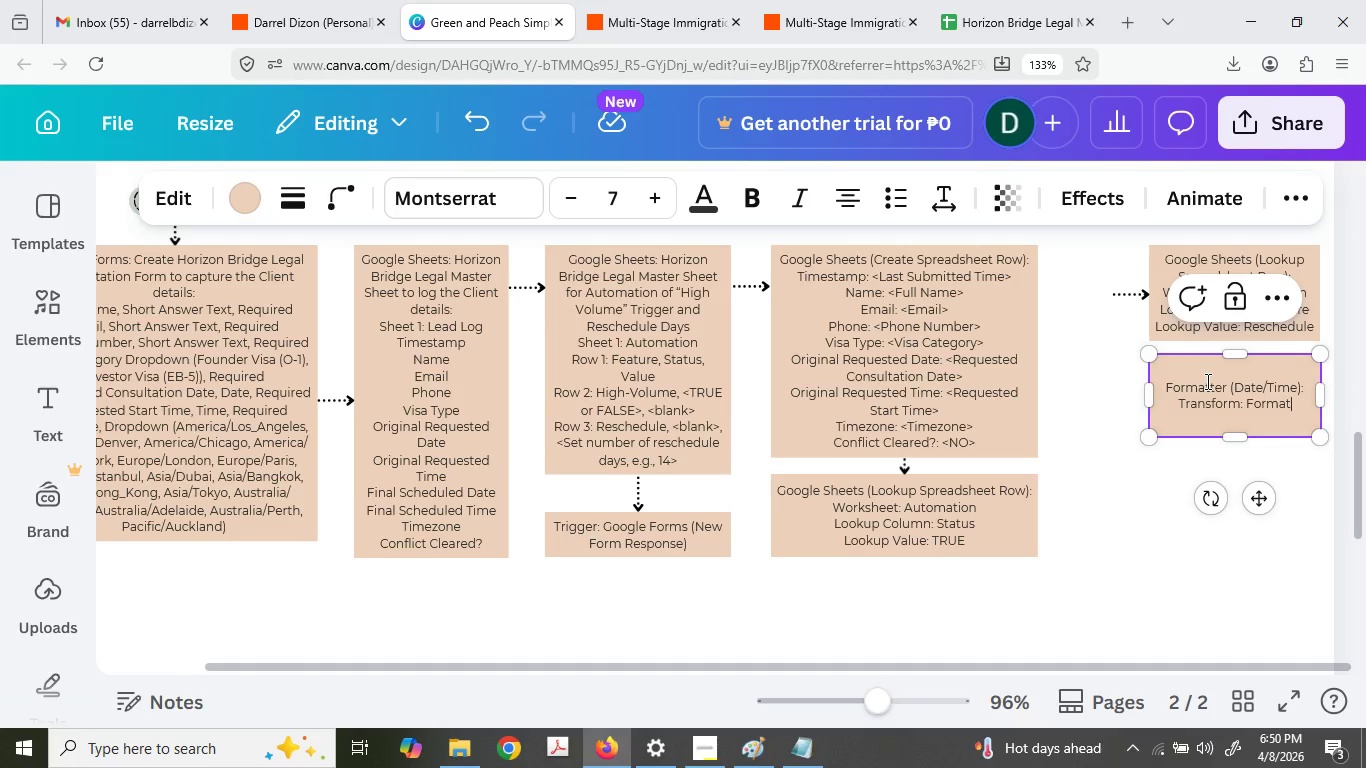 
key(Enter)
 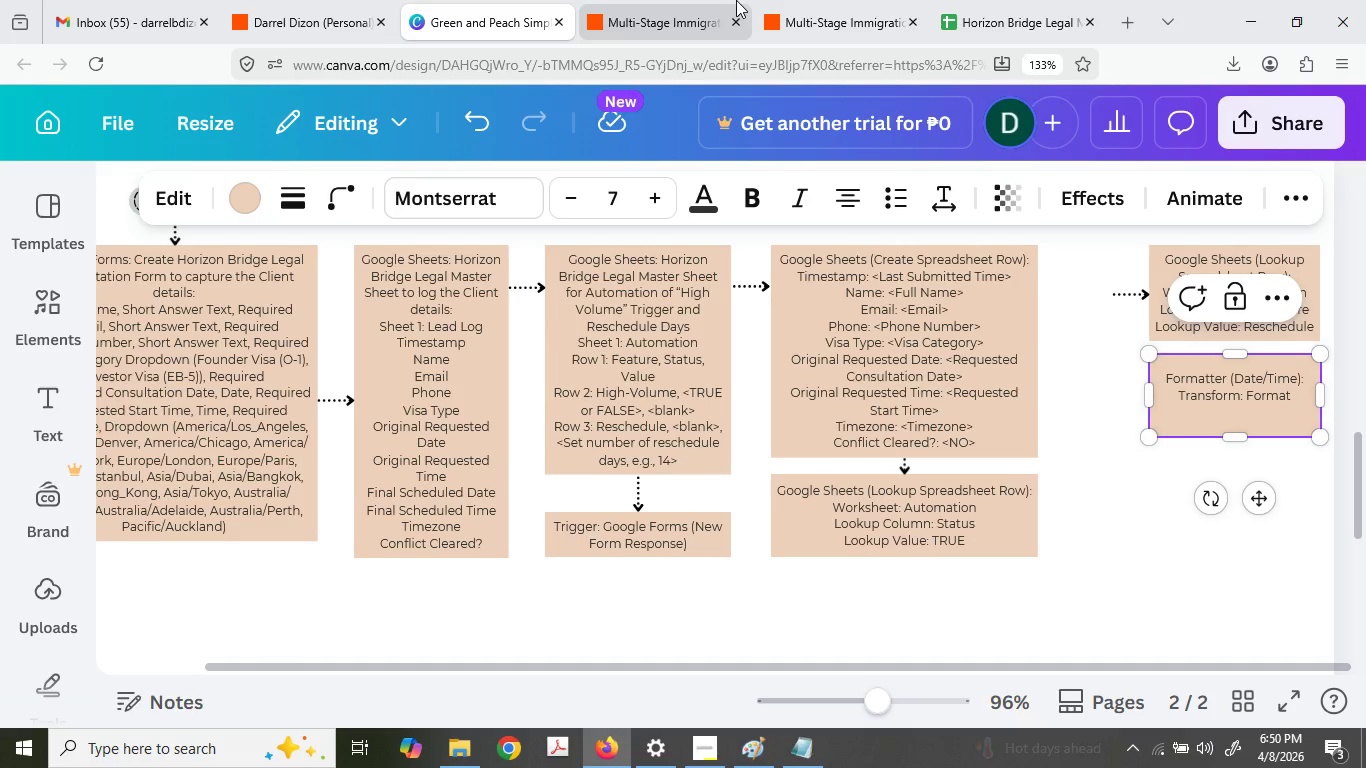 
left_click([702, 0])
 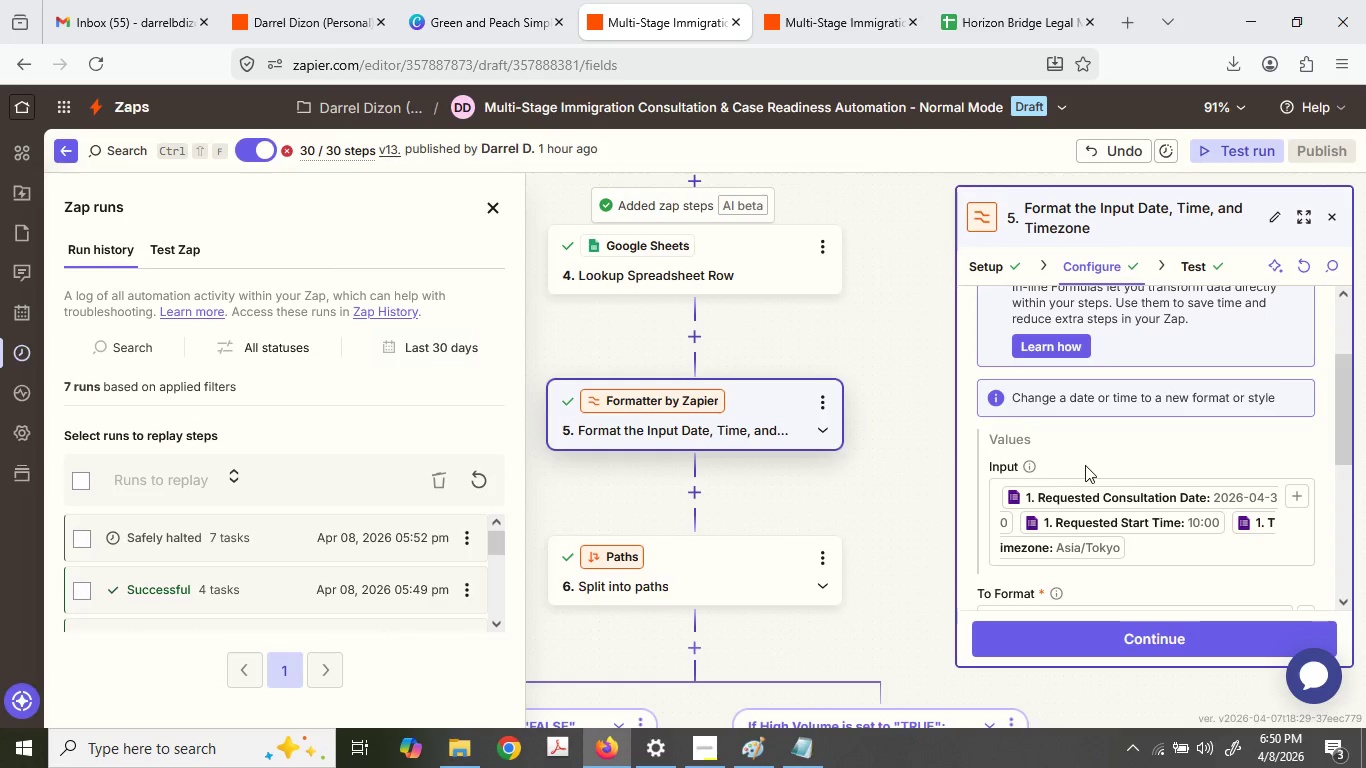 
left_click([1214, 459])
 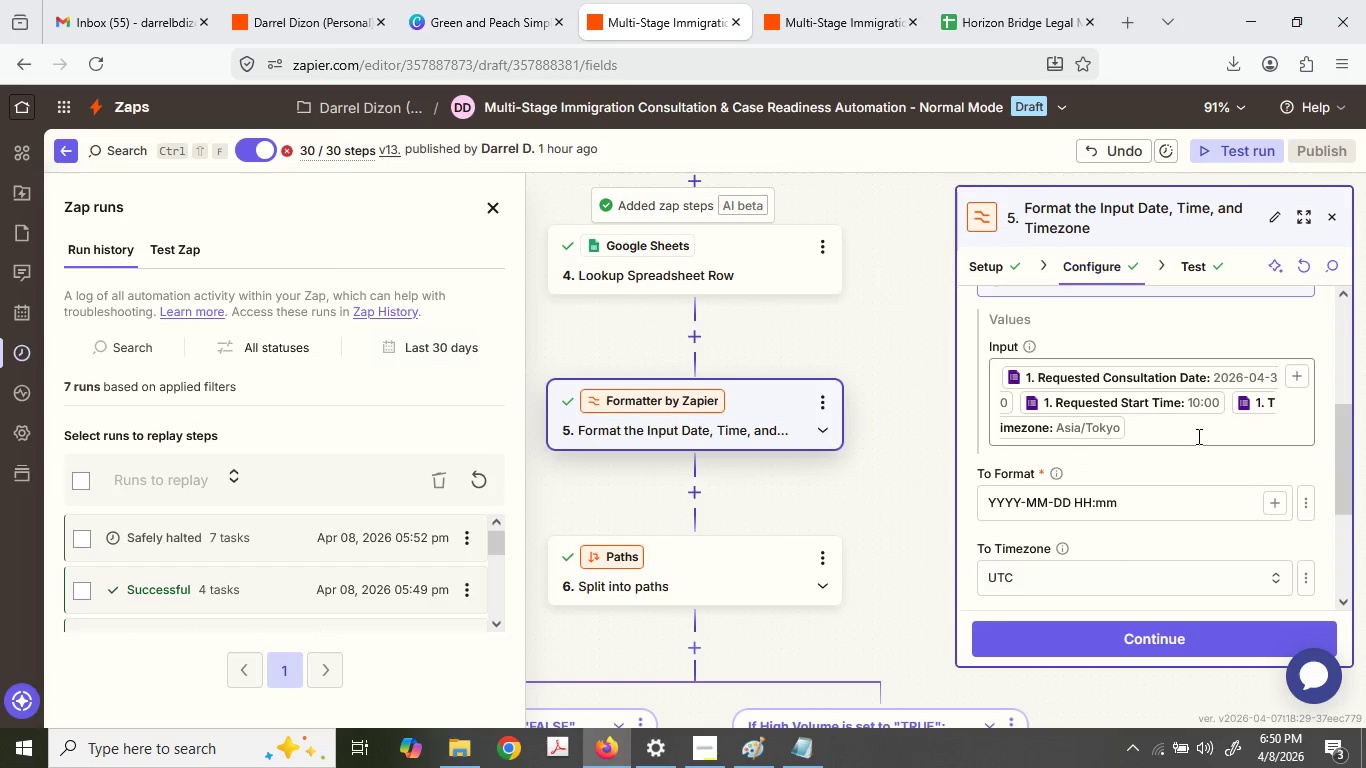 
scroll: coordinate [1089, 465], scroll_direction: down, amount: 1.0
 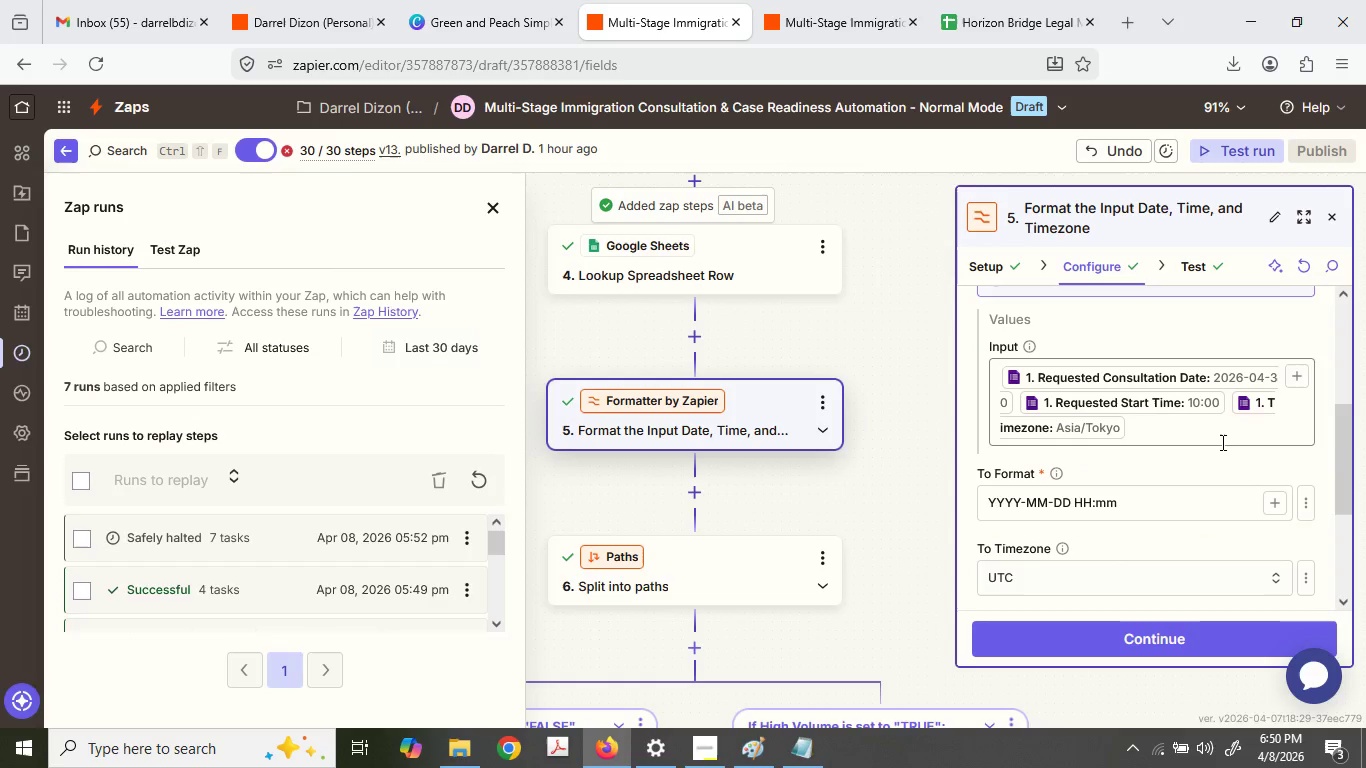 
double_click([1197, 436])
 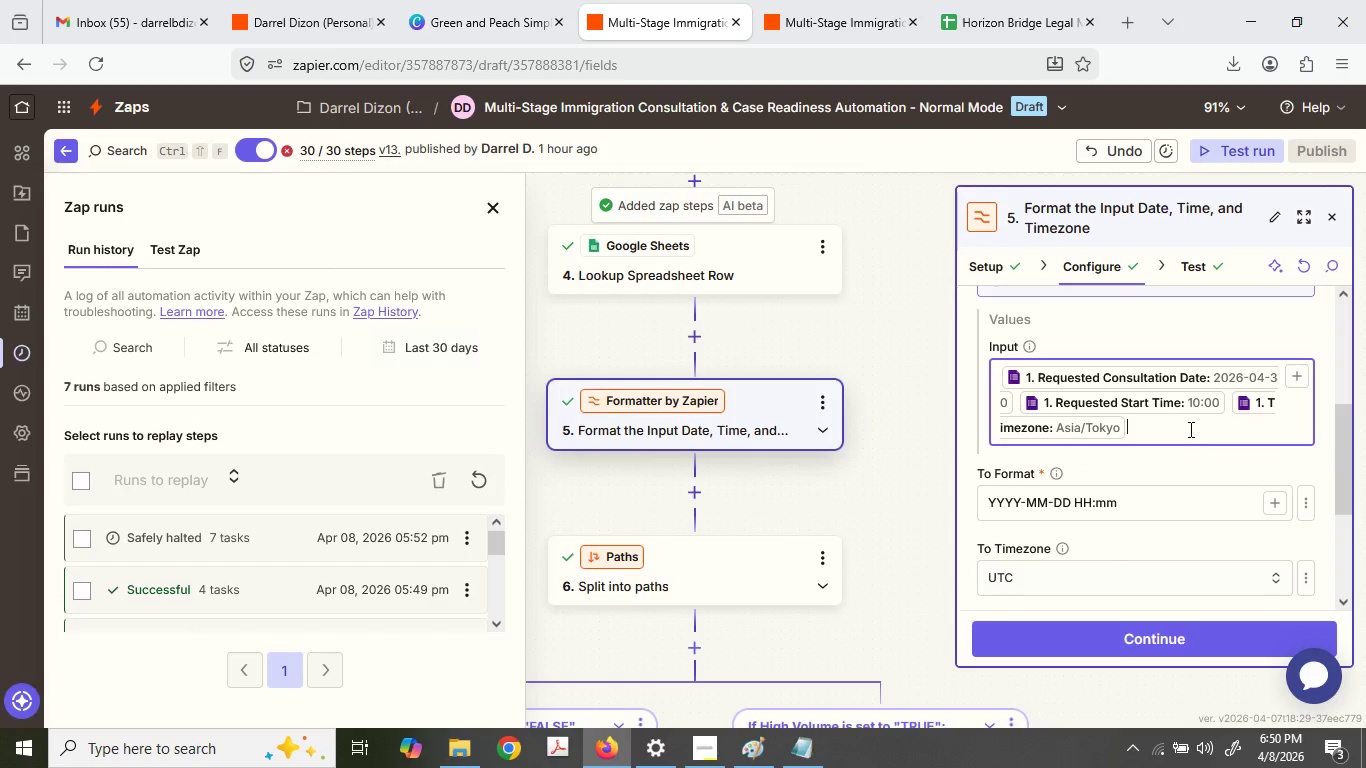 
left_click_drag(start_coordinate=[1189, 429], to_coordinate=[992, 359])
 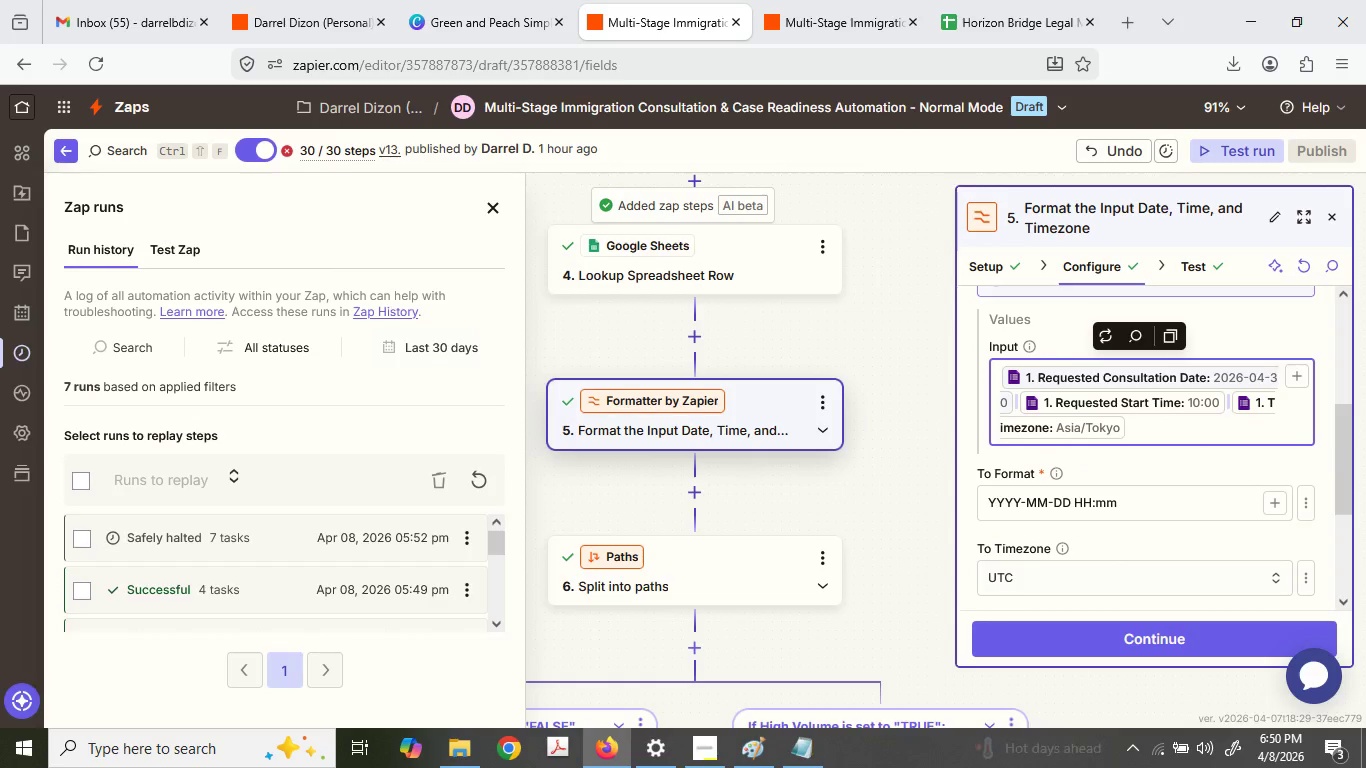 
key(Control+A)
 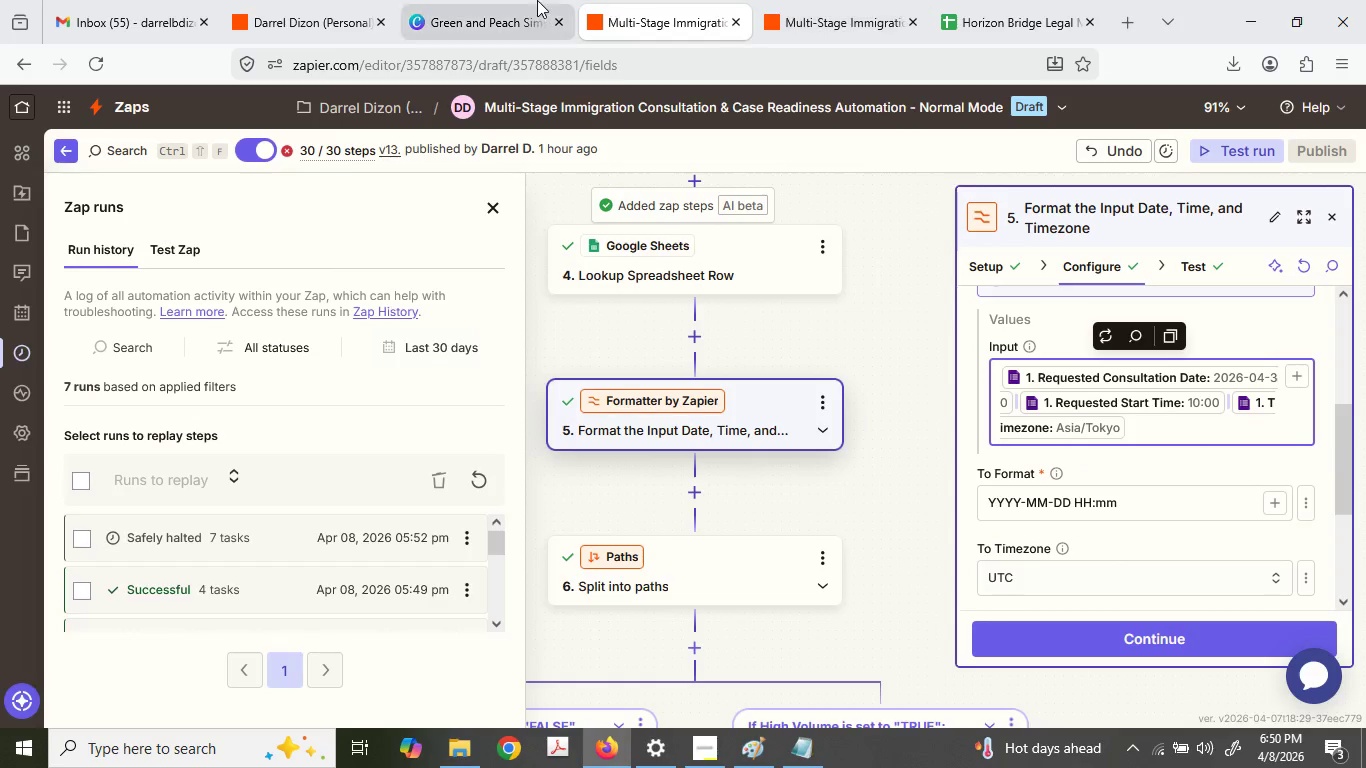 
left_click([455, 0])
 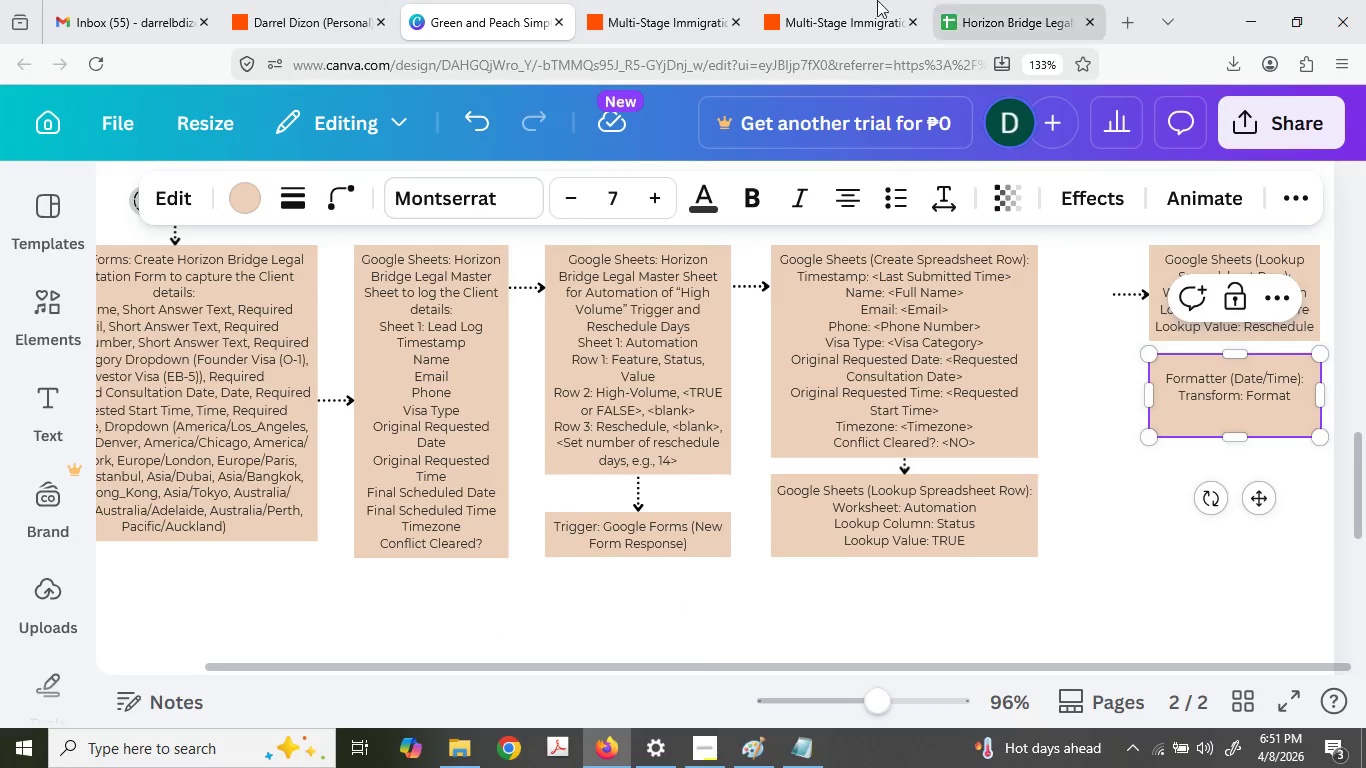 
left_click([680, 0])
 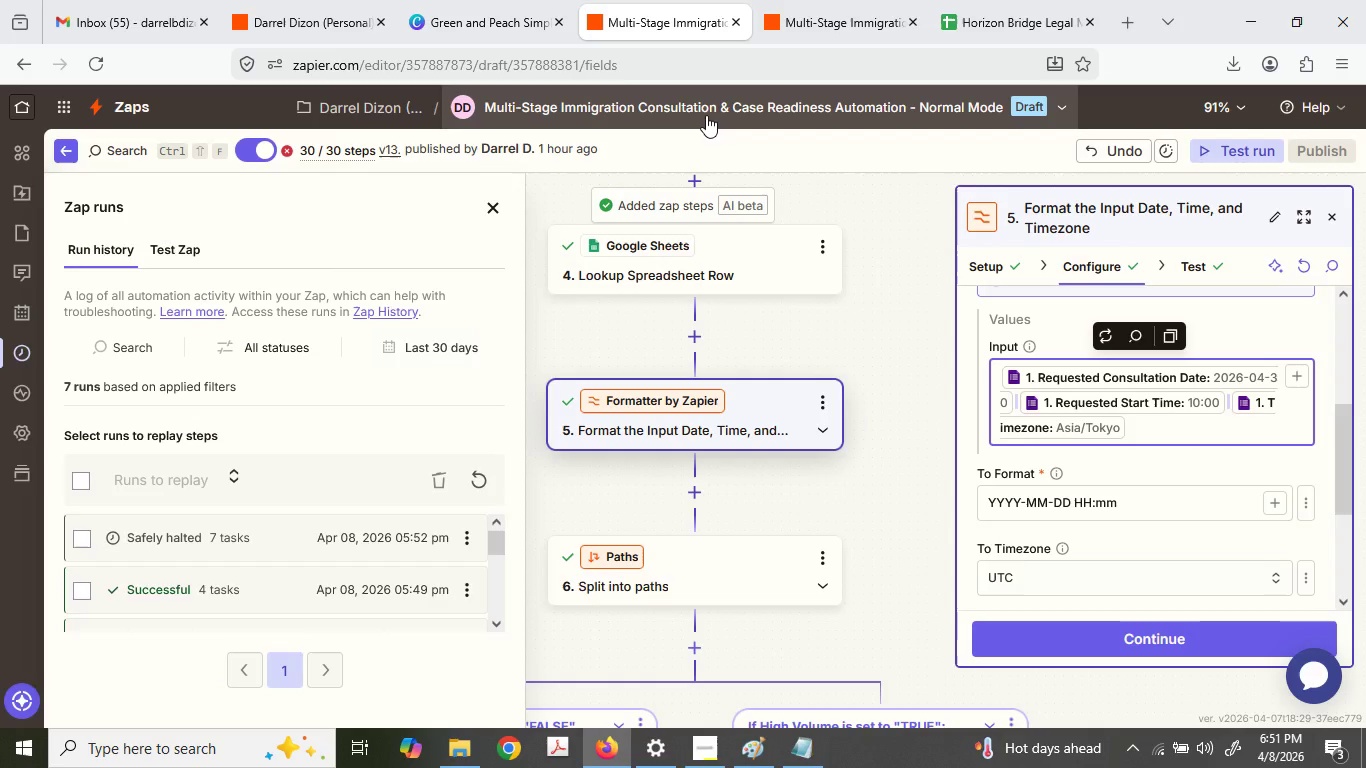 
wait(15.91)
 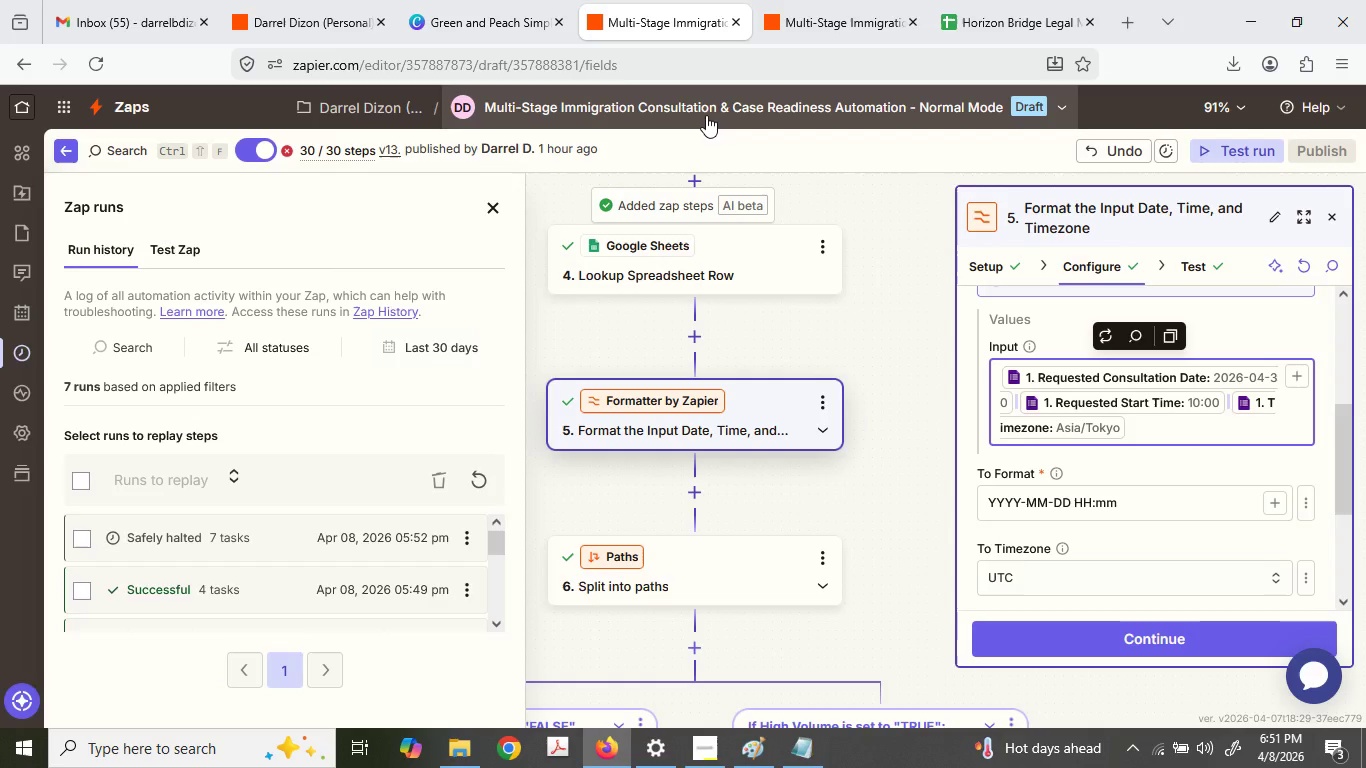 
left_click([980, 0])
 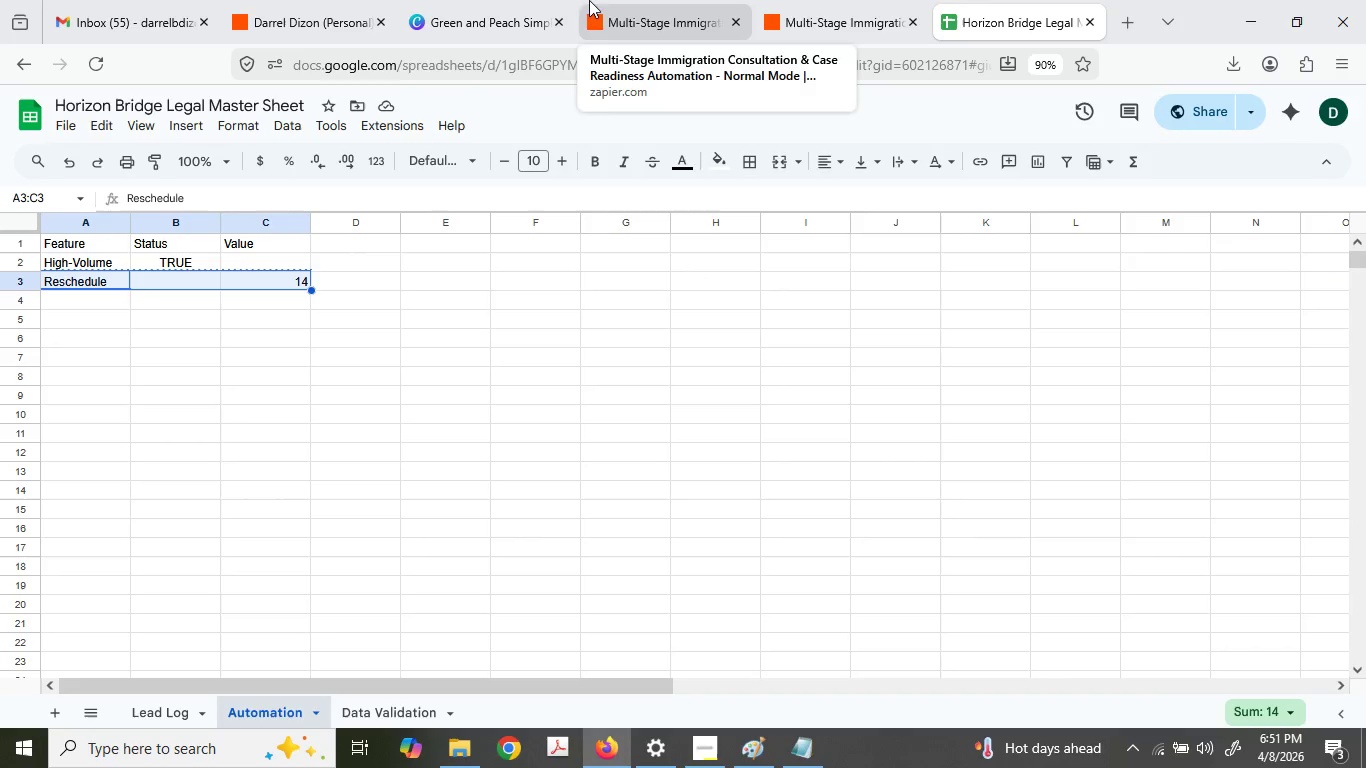 
left_click([557, 0])
 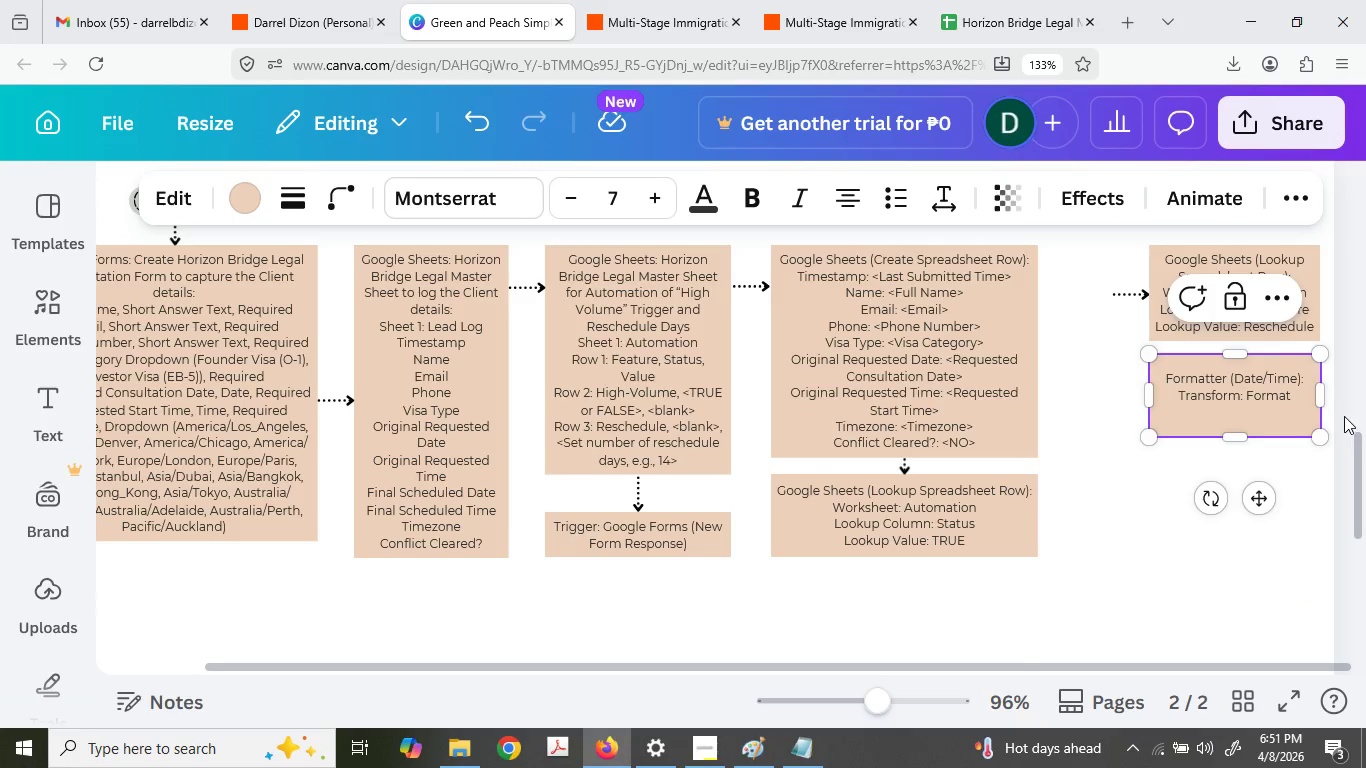 
type(<Reqe)
key(Backspace)
 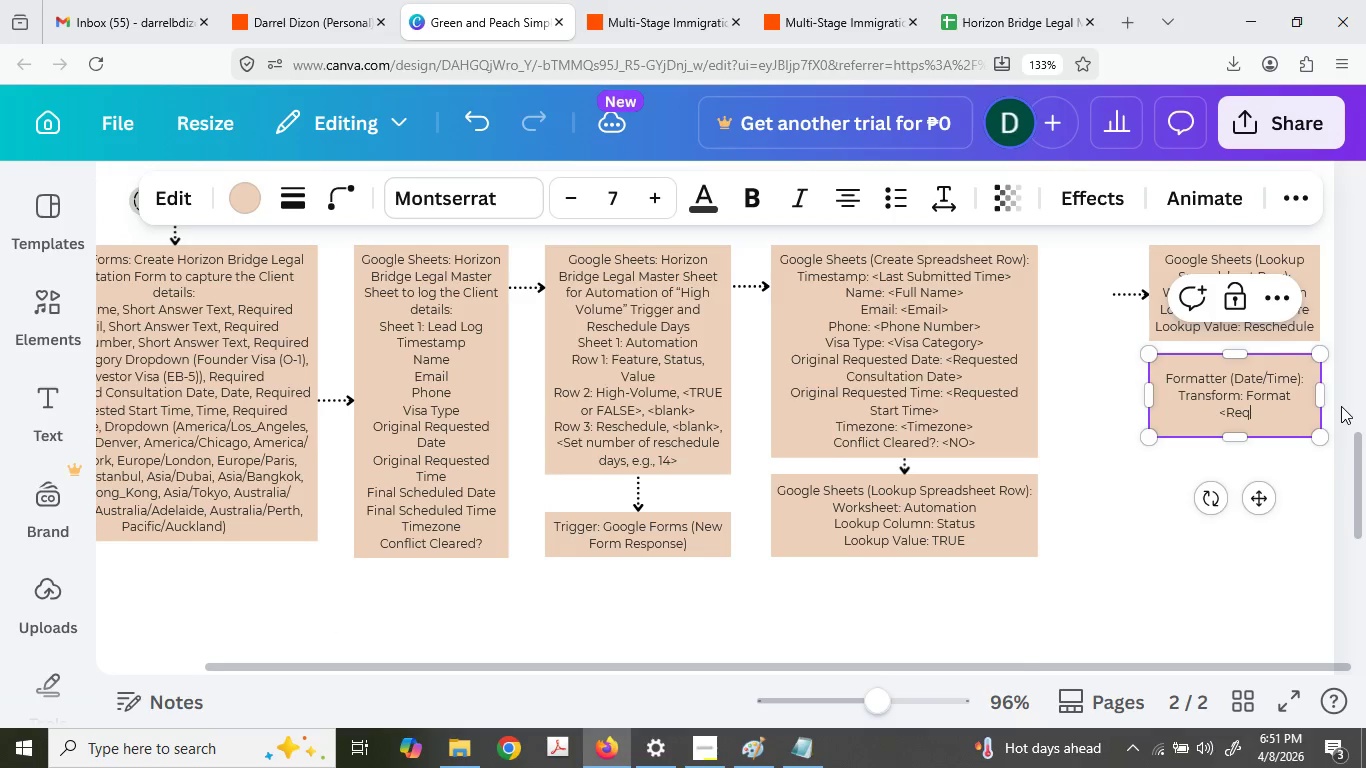 
type(uested Consultat)
 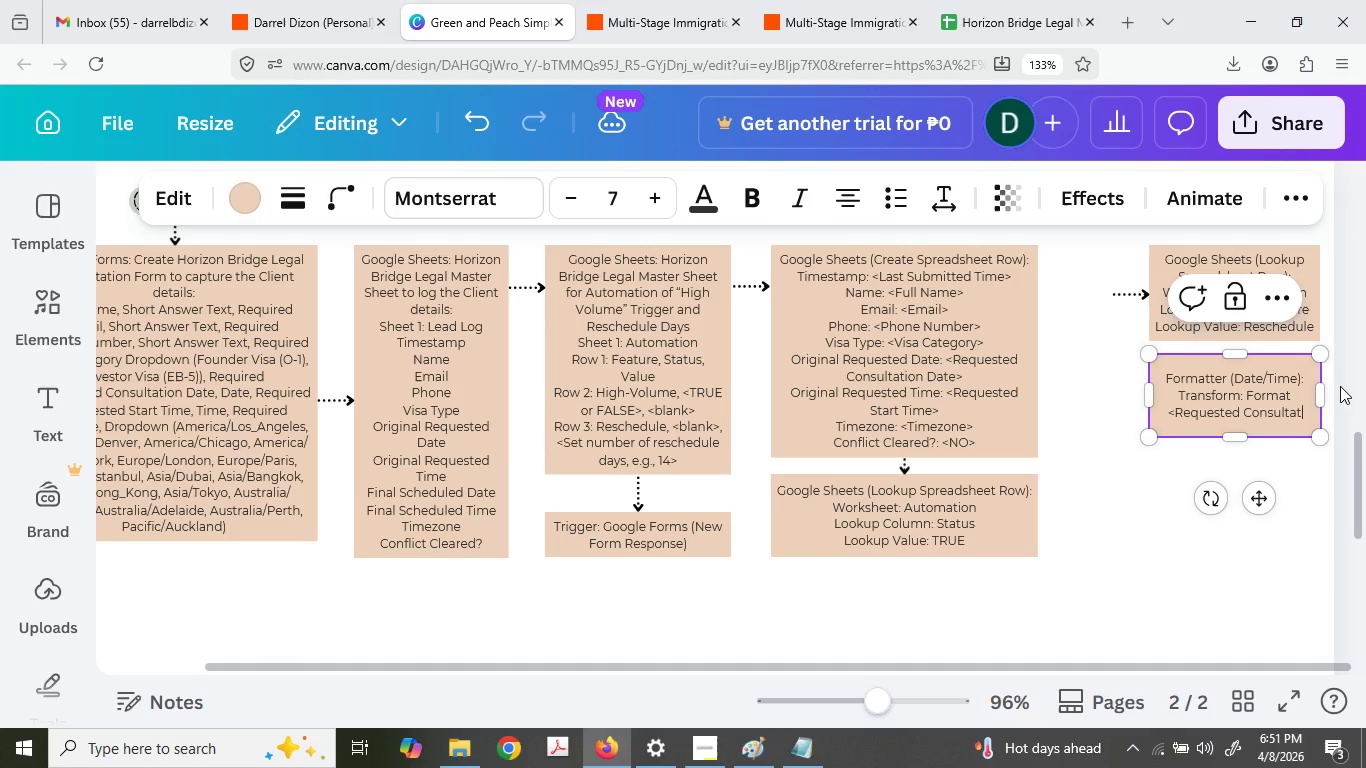 
type(ion Date)
 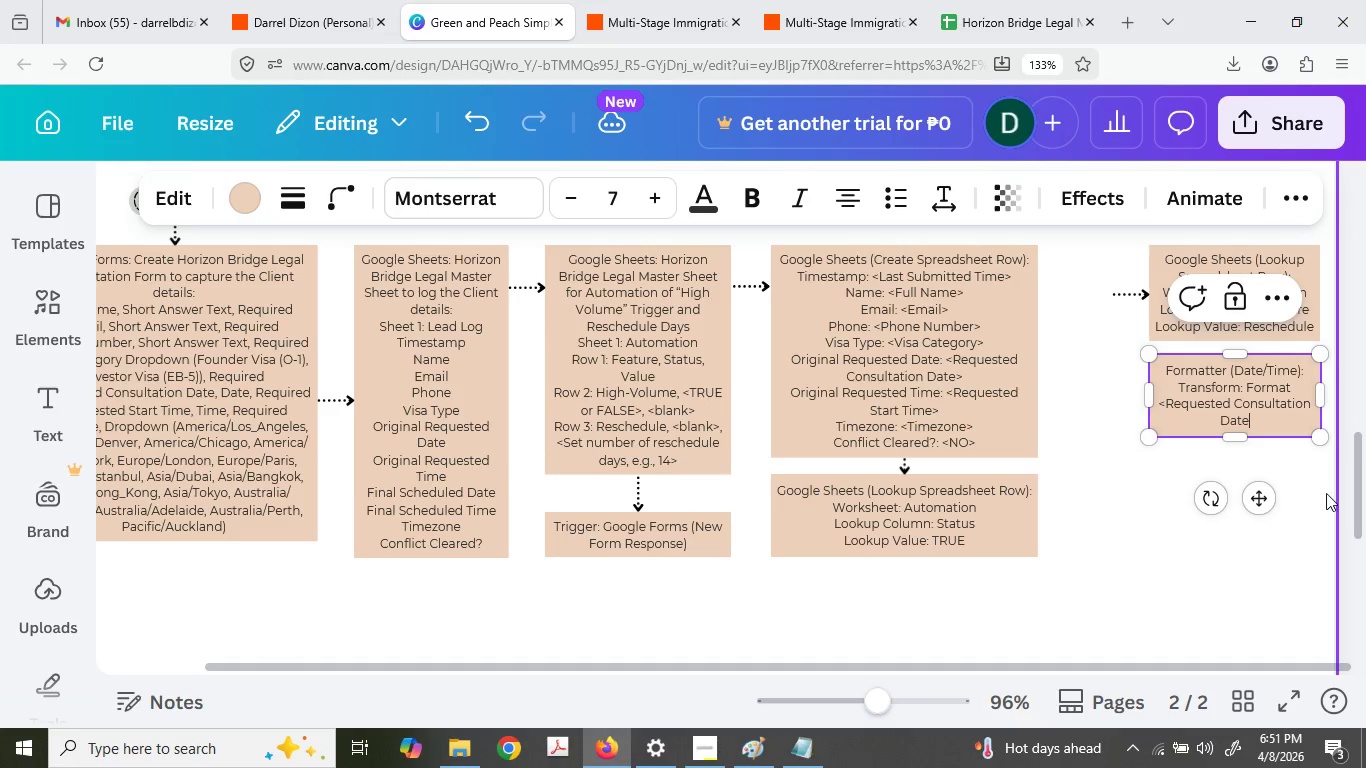 
key(Shift+Period)
 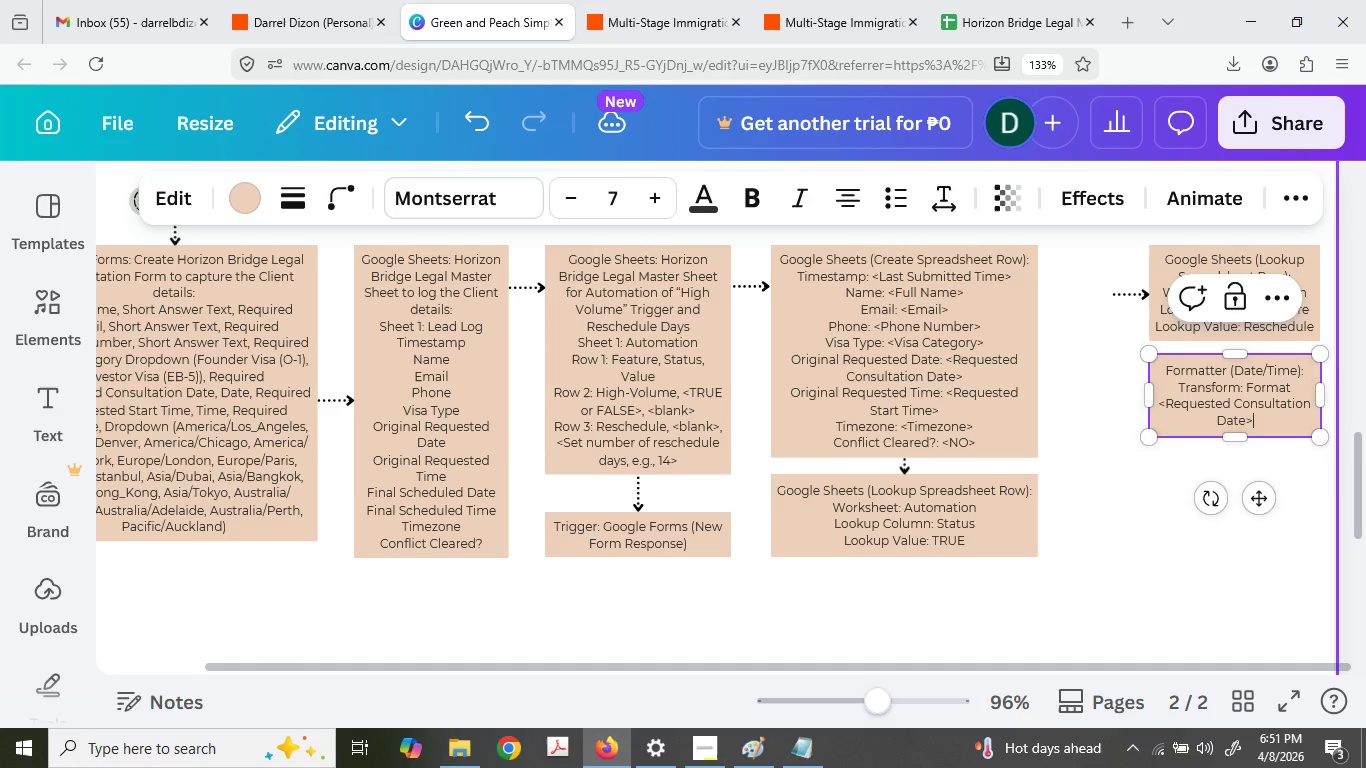 
key(Shift+Space)
 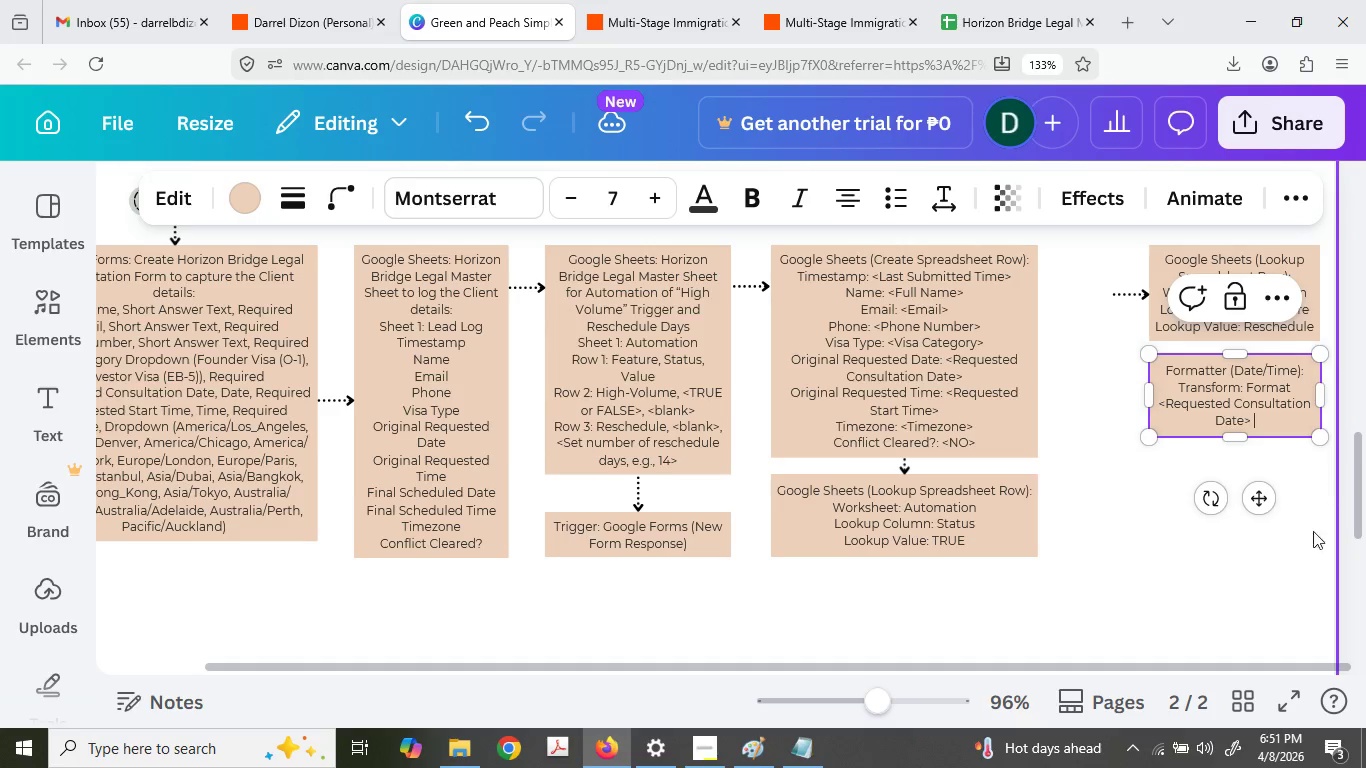 
key(Shift+Comma)
 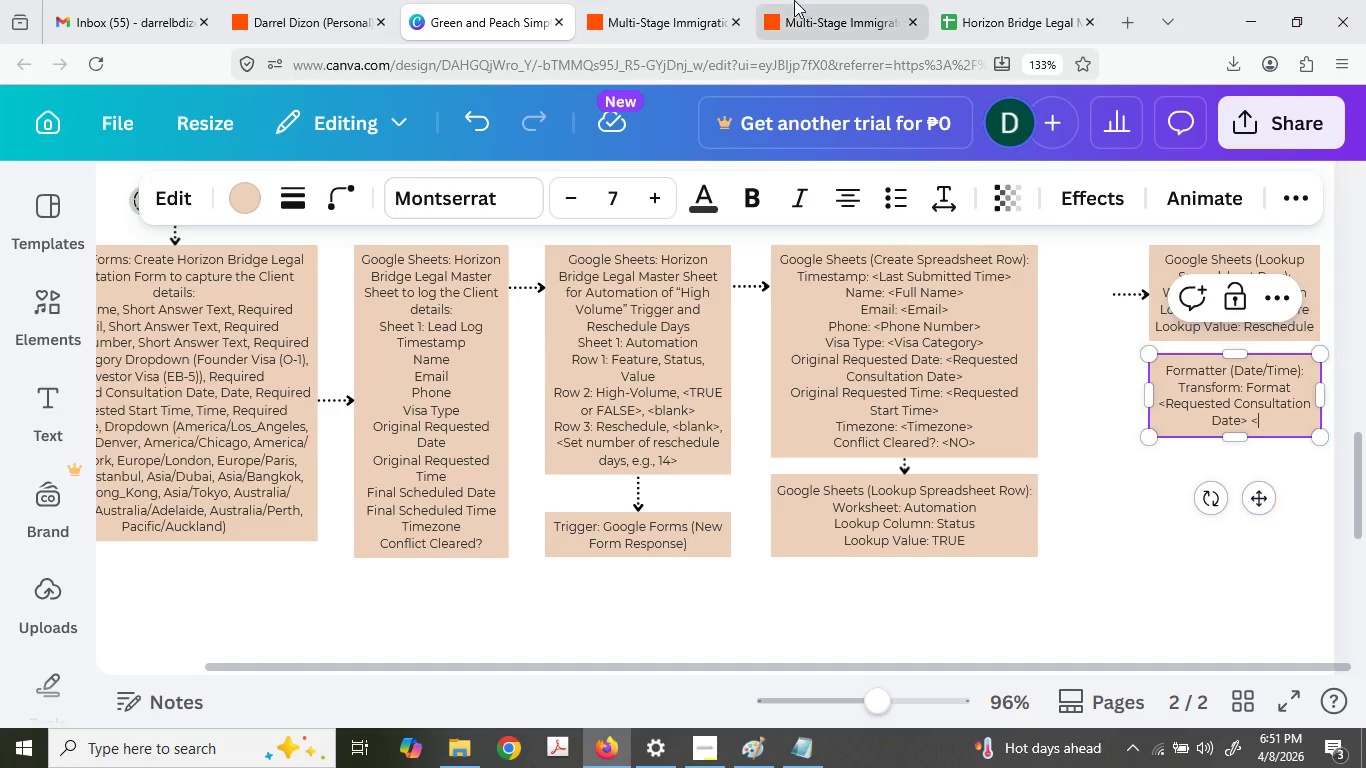 
left_click([721, 0])
 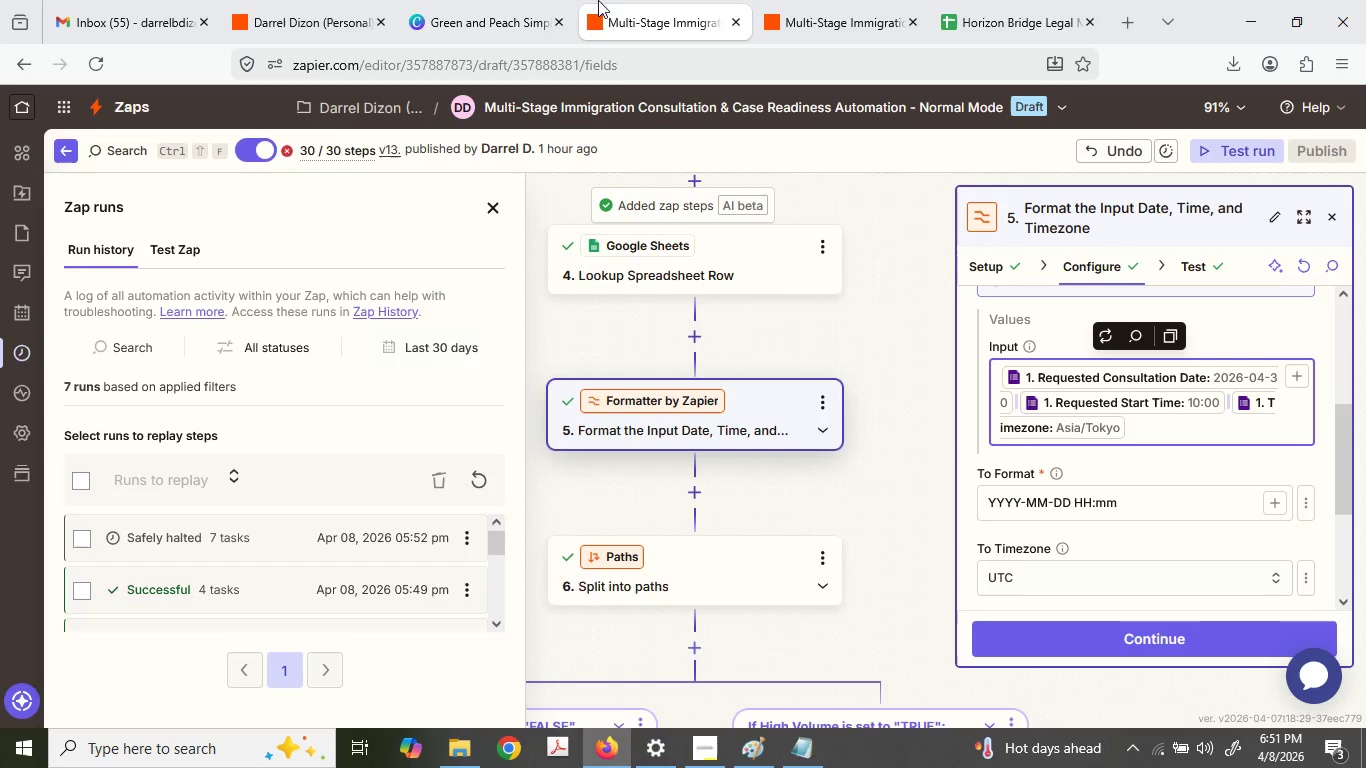 
left_click([552, 0])
 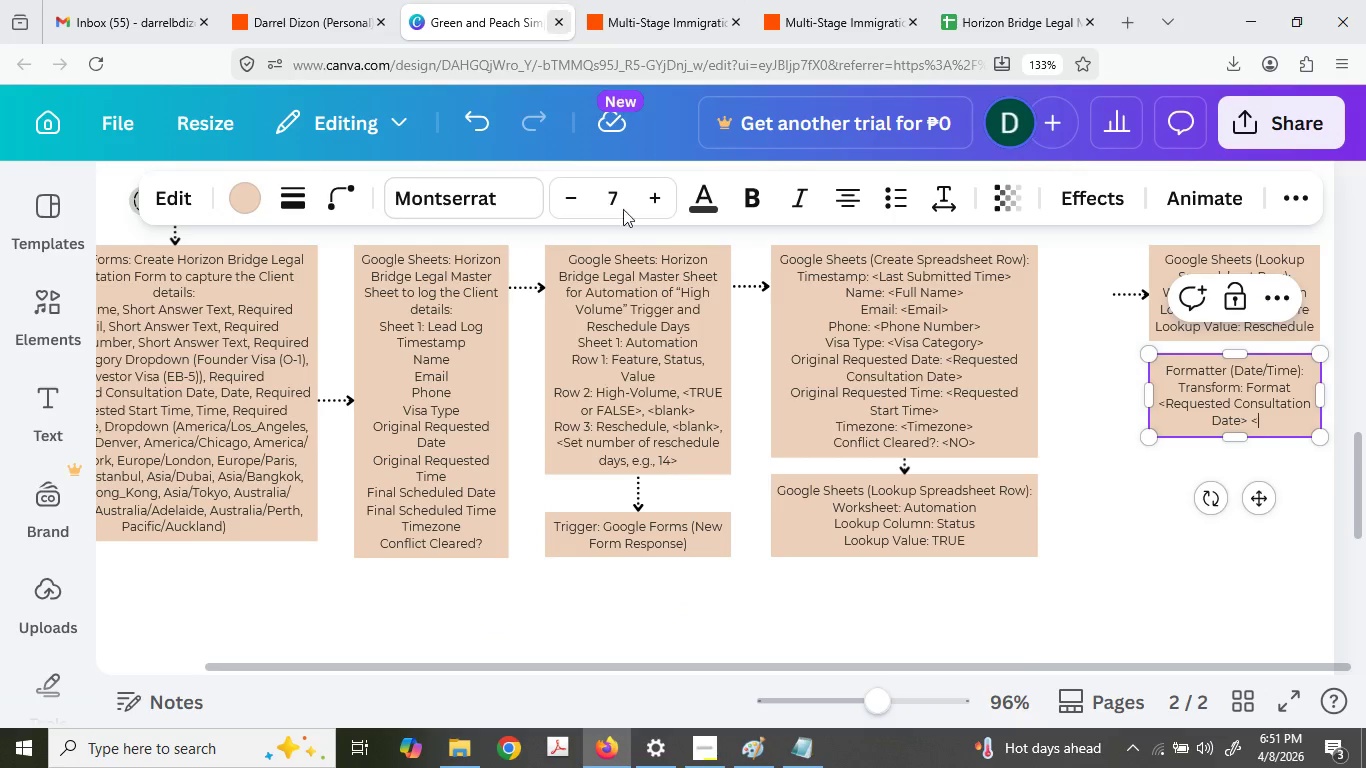 
type(Requested Star T)
key(Backspace)
key(Backspace)
type(t Time)
key(Backspace)
type(e> M)
 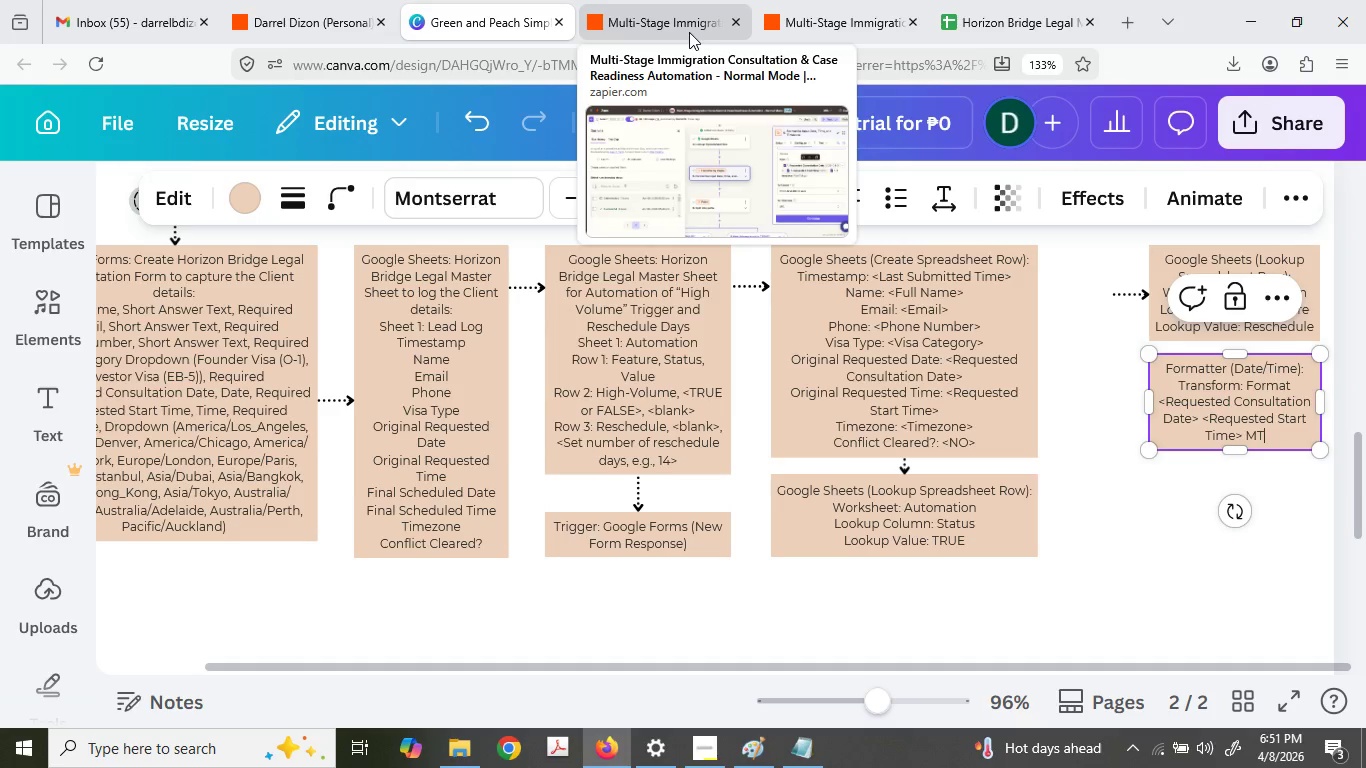 
type(T)
key(Backspace)
key(Backspace)
type(<Timezone)
 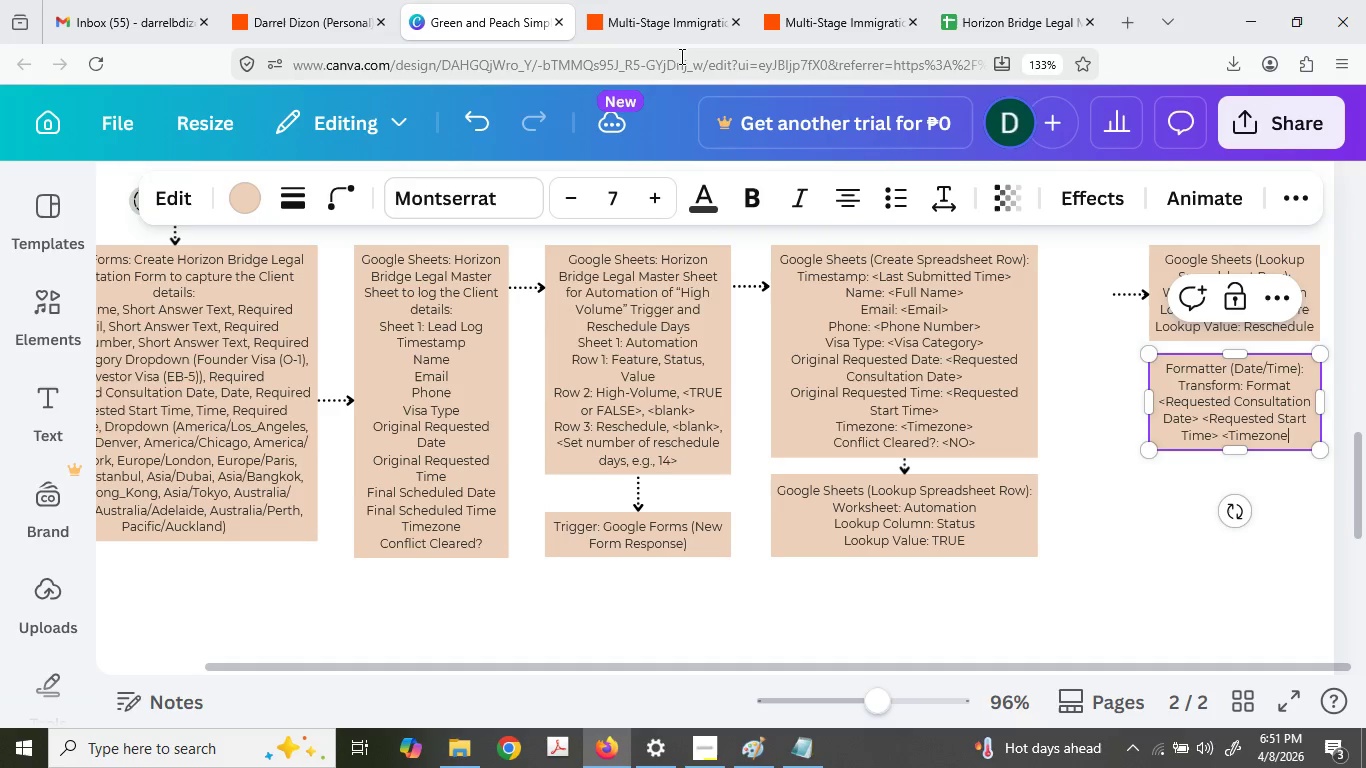 
key(Shift+Period)
 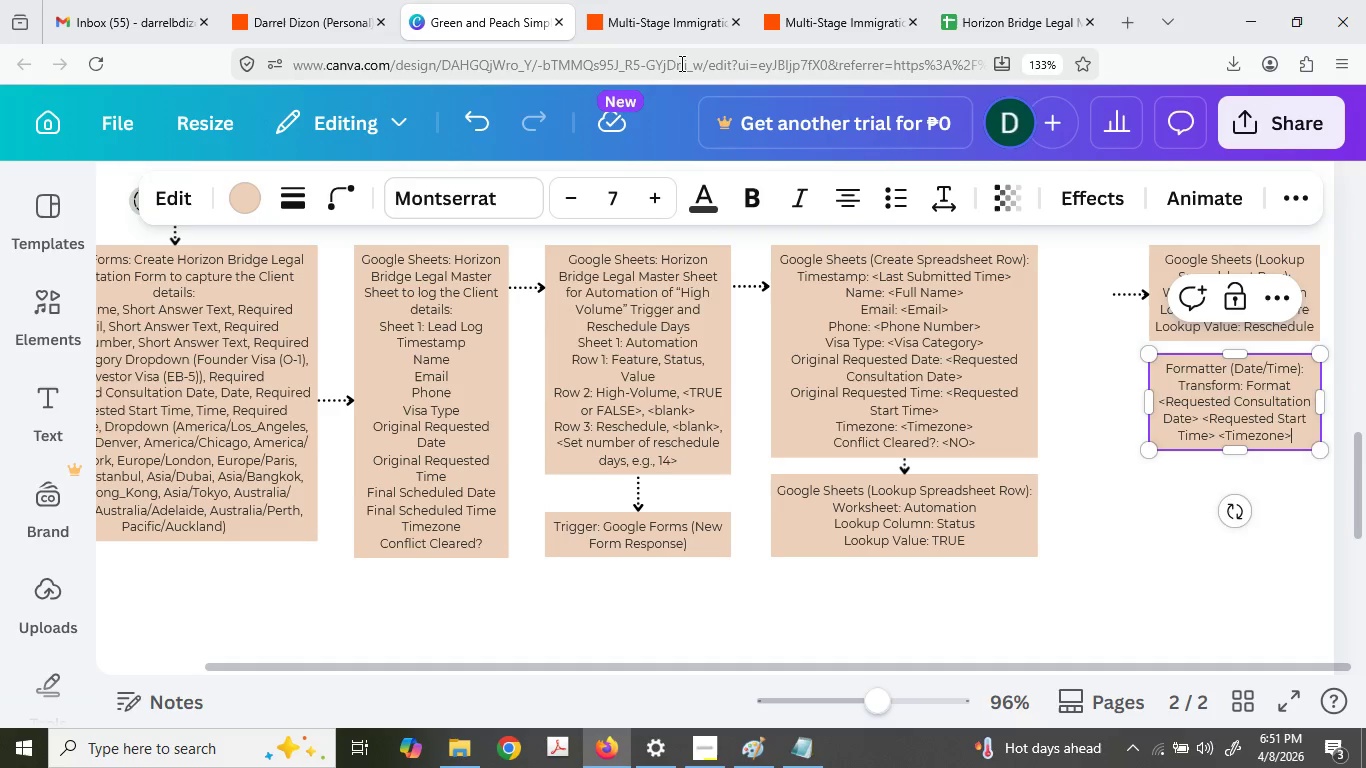 
key(Enter)
 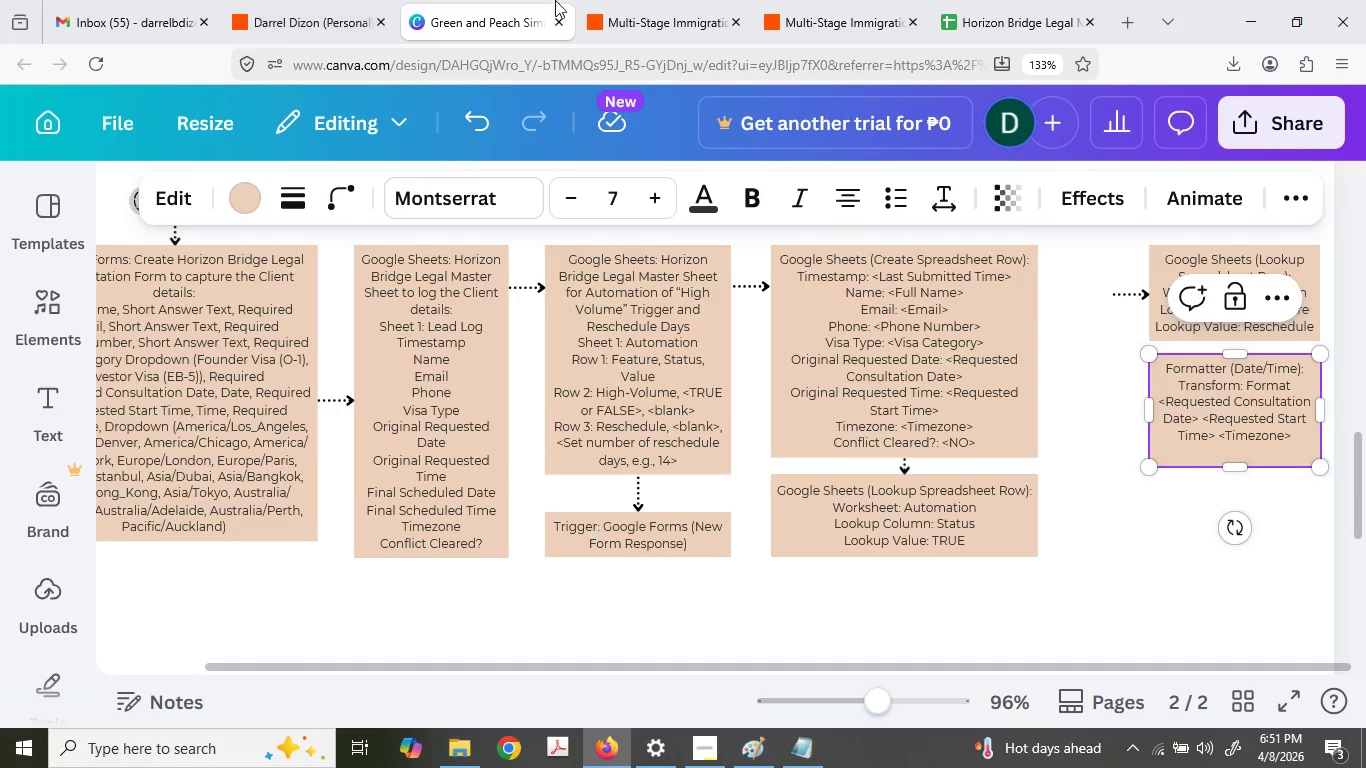 
left_click([594, 0])
 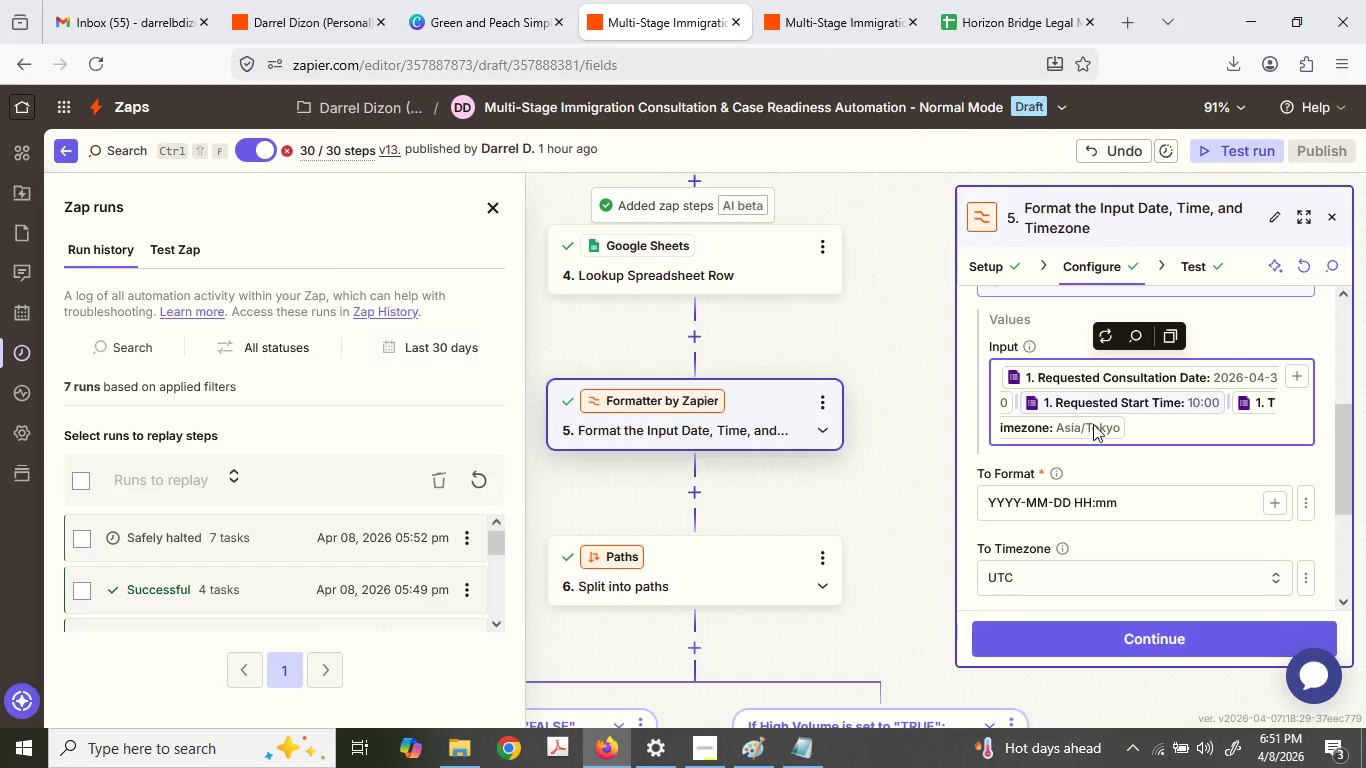 
double_click([1085, 384])
 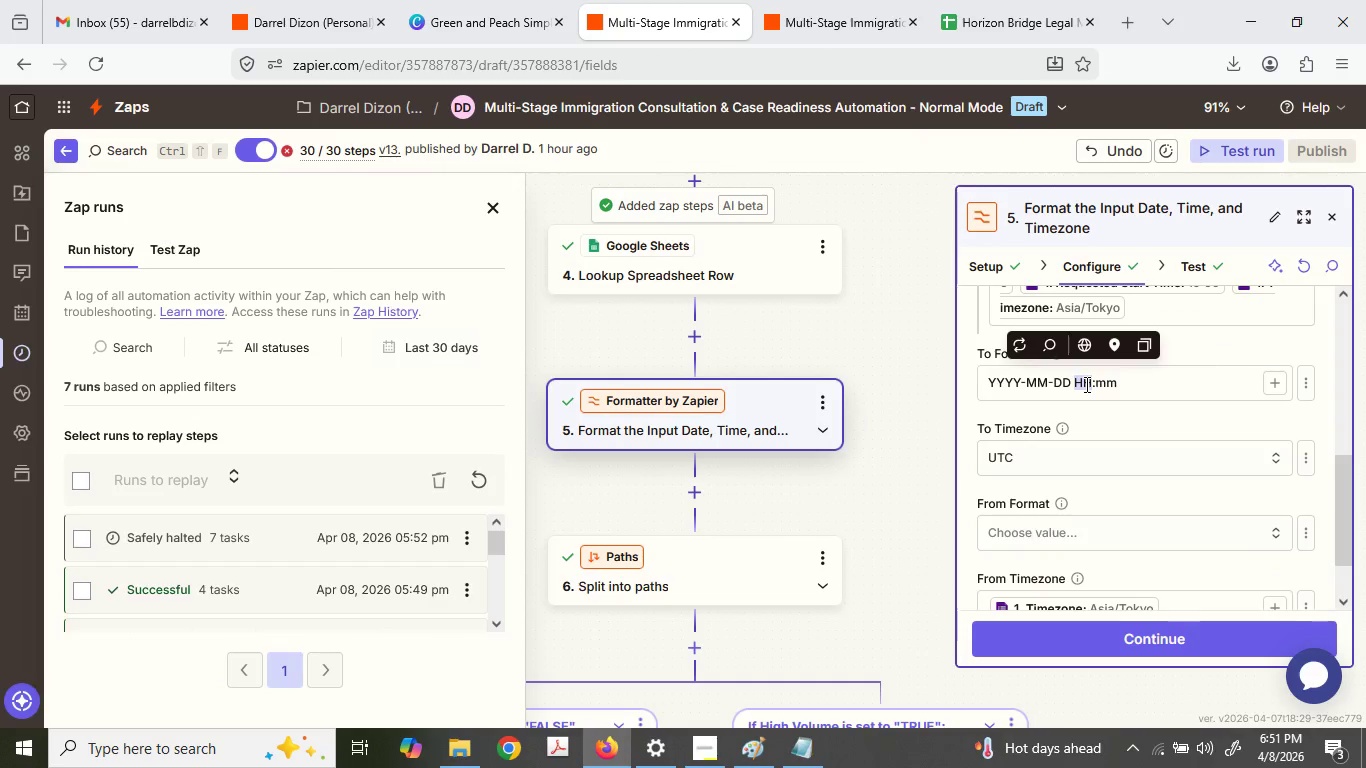 
scroll: coordinate [1124, 447], scroll_direction: down, amount: 1.0
 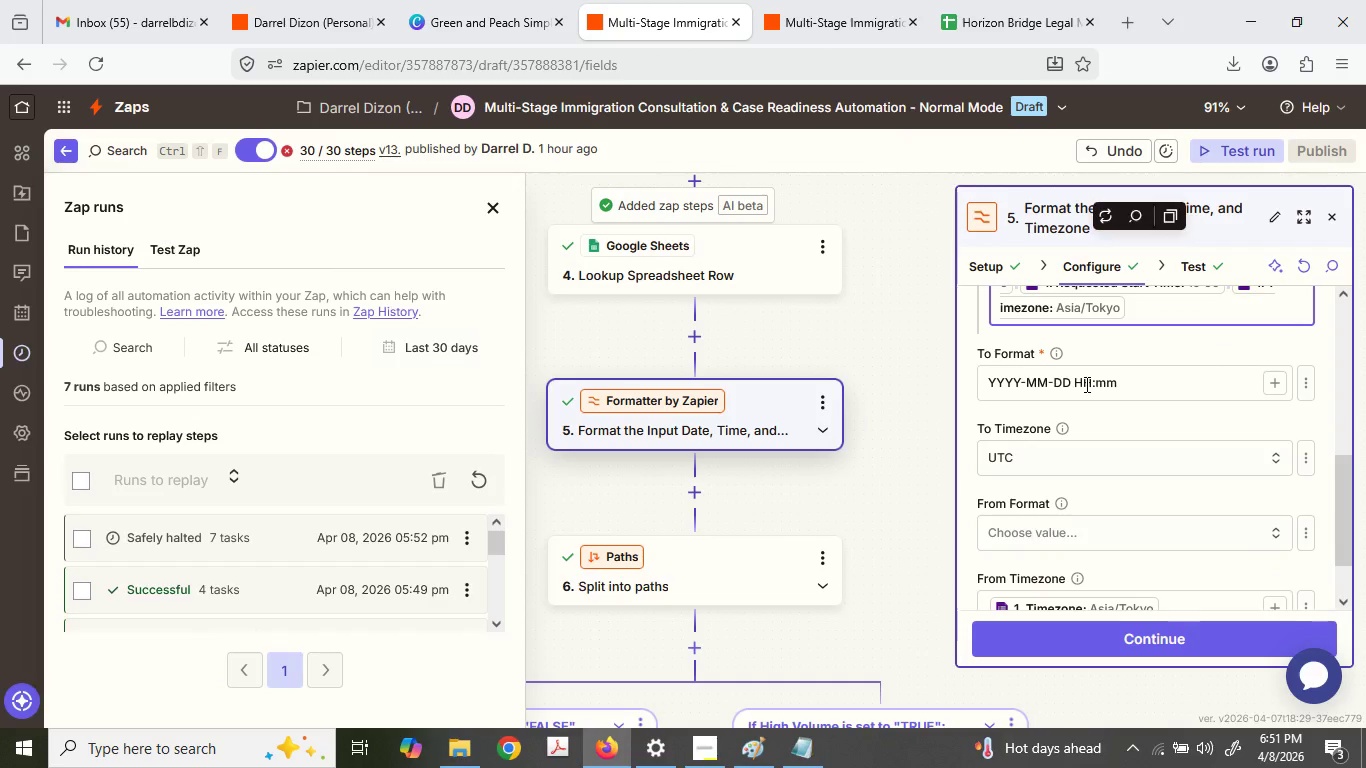 
triple_click([1085, 384])
 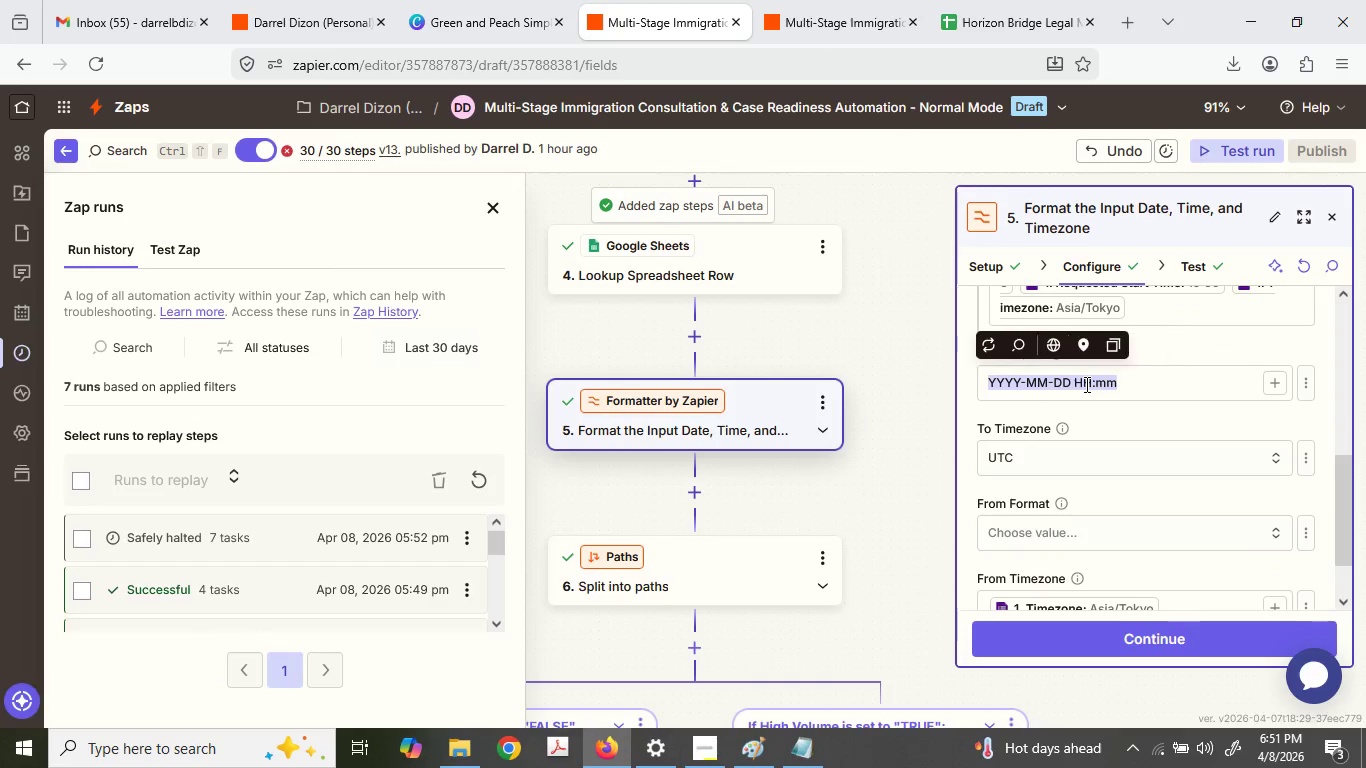 
key(Control+ControlLeft)
 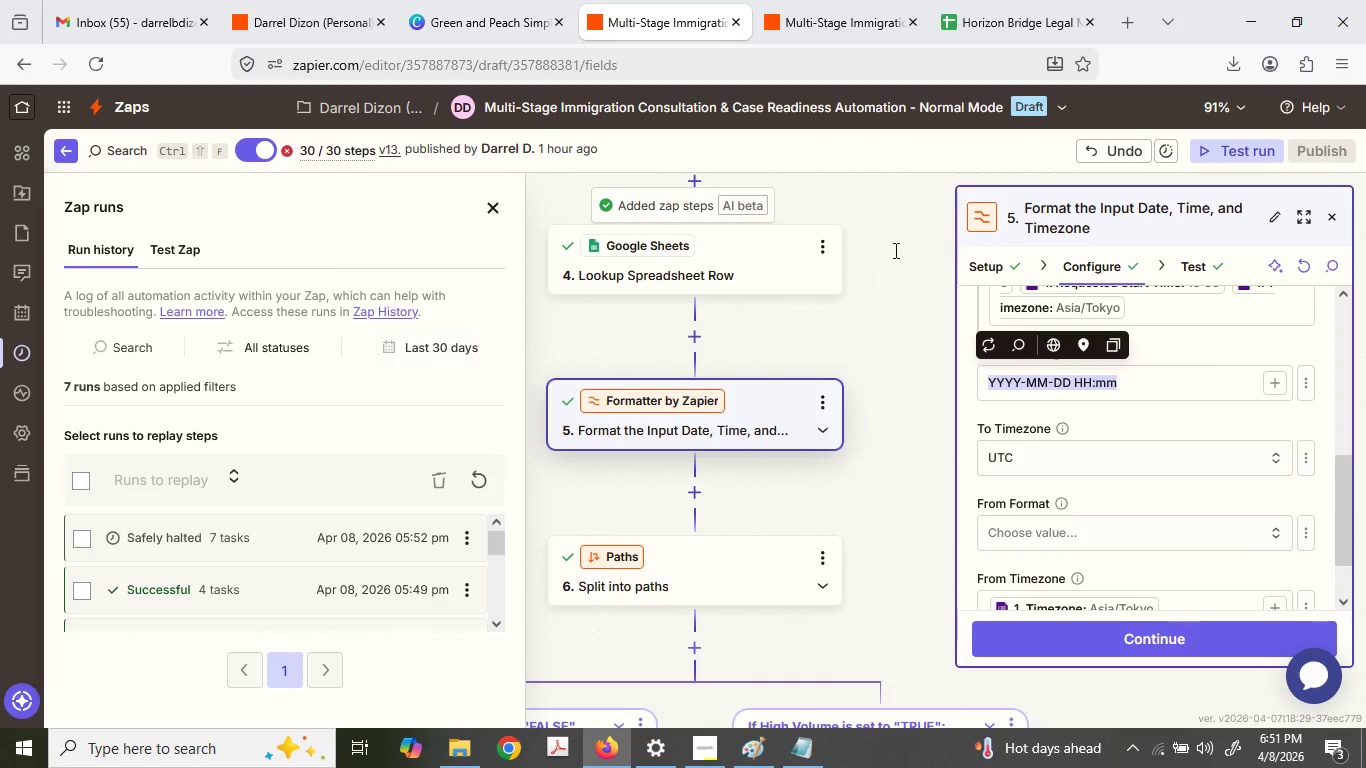 
key(Control+C)
 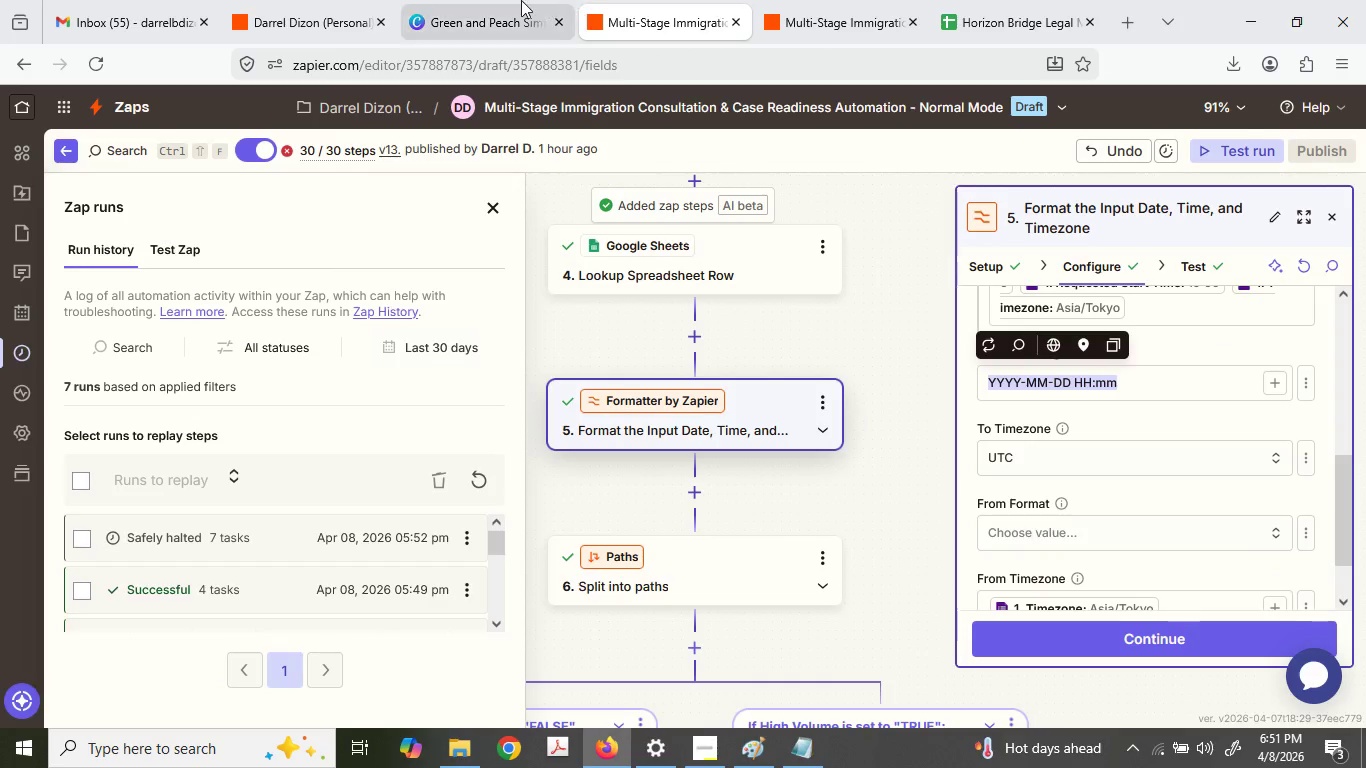 
left_click([513, 0])
 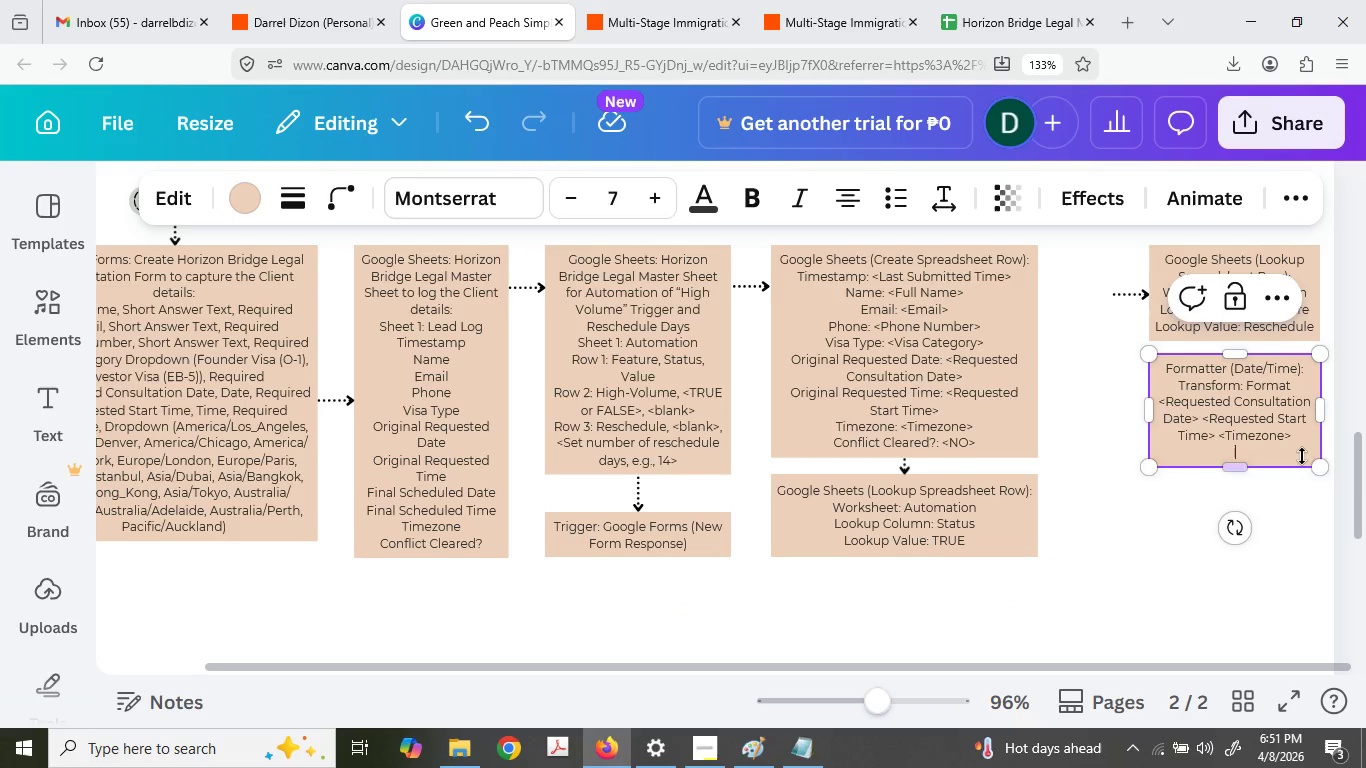 
type(To Format: )
 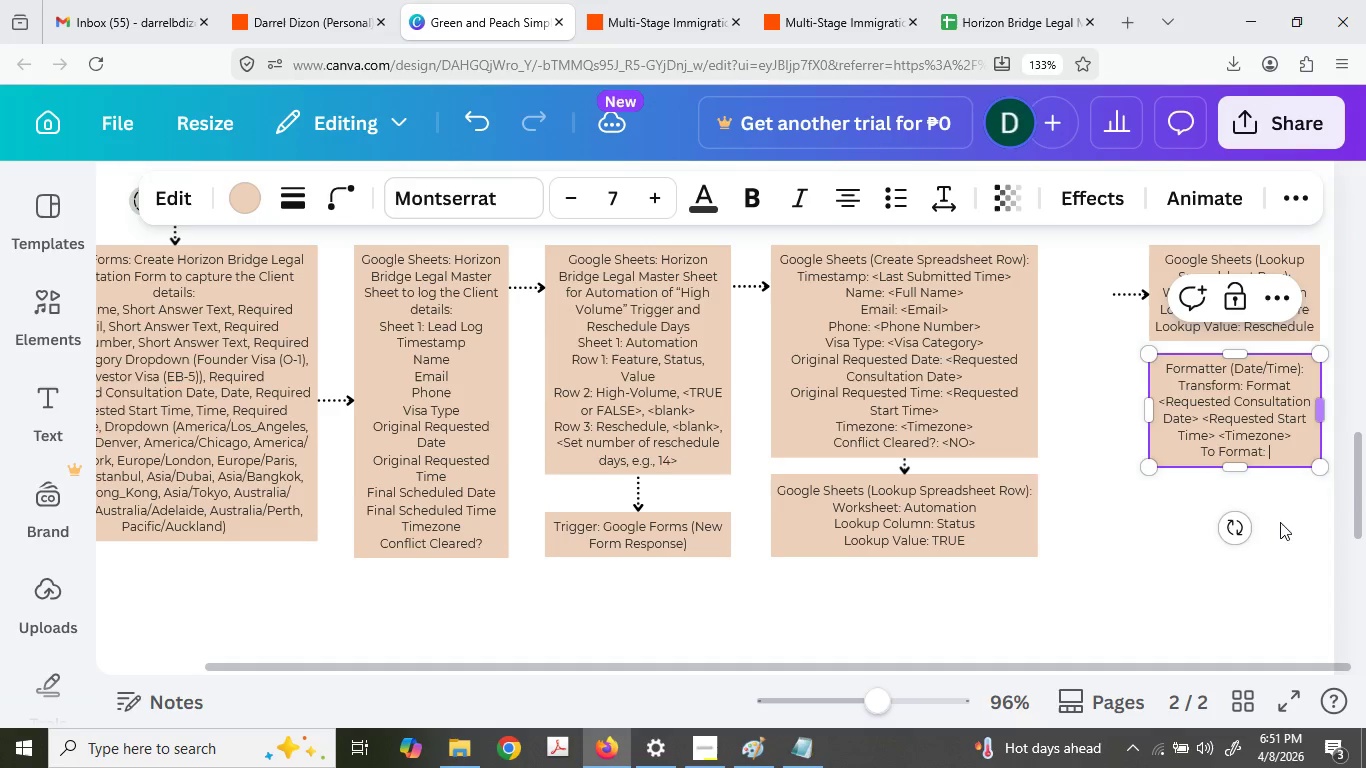 
key(Control+ControlLeft)
 